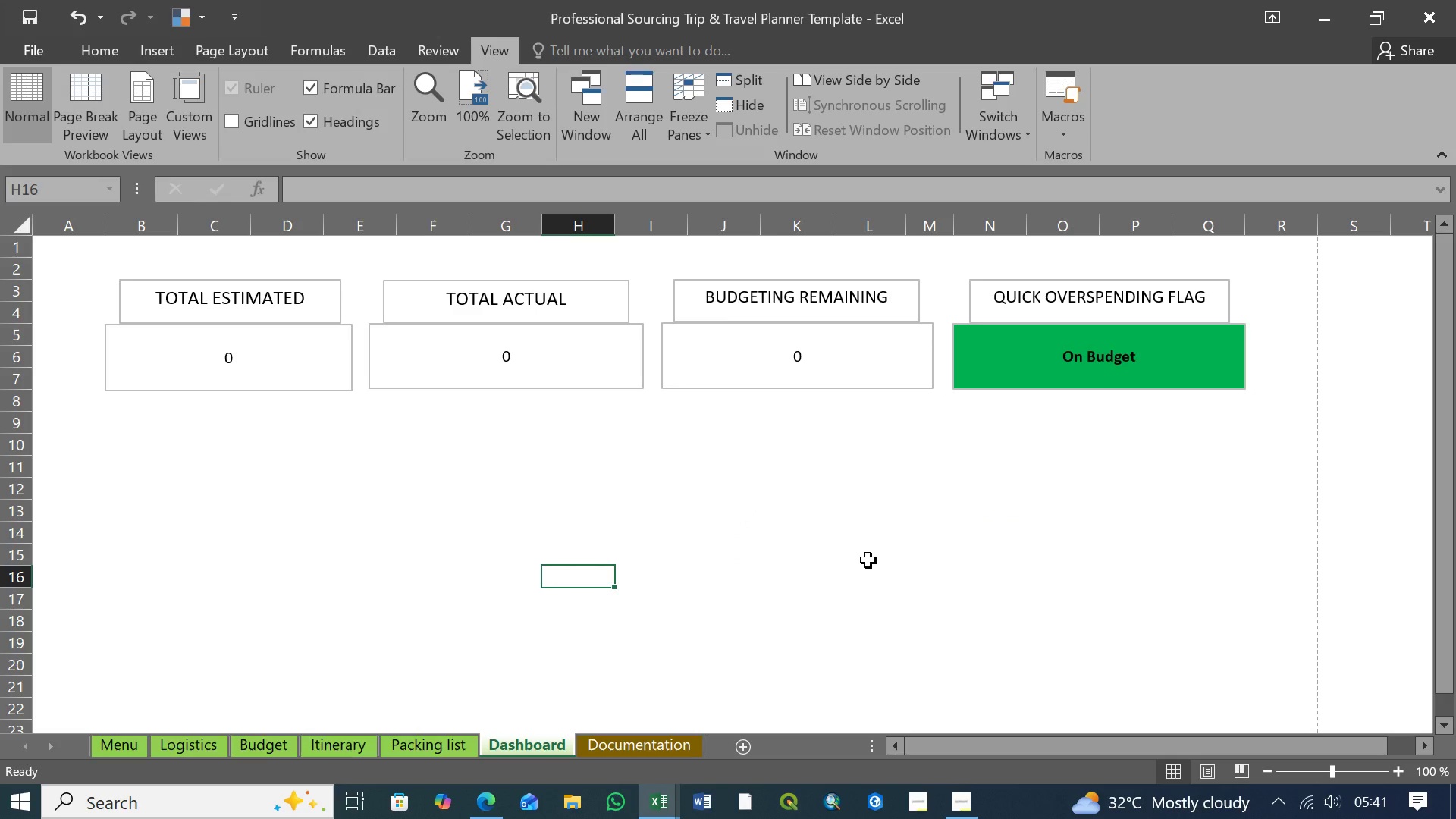 
wait(12.27)
 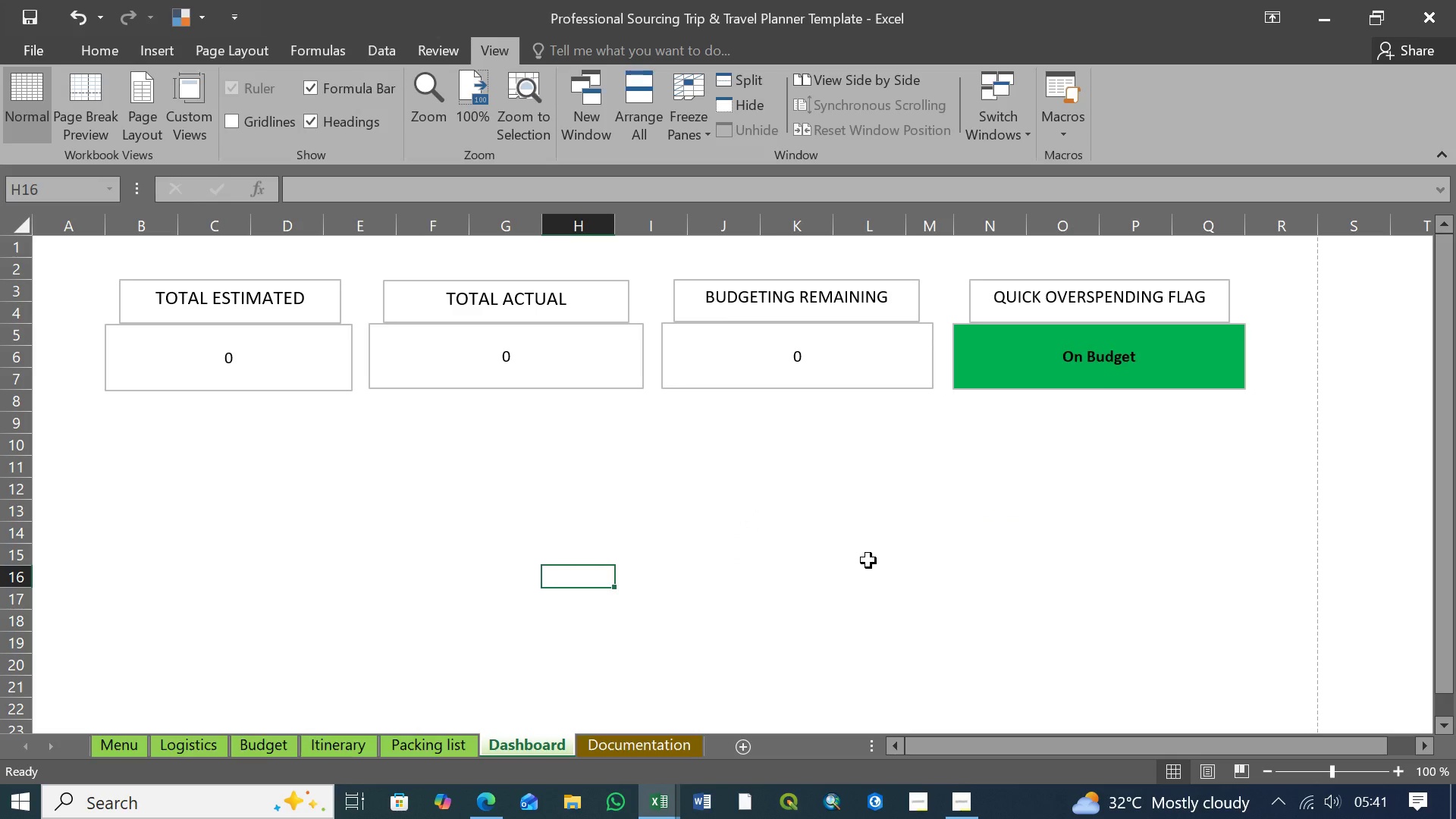 
left_click([916, 300])
 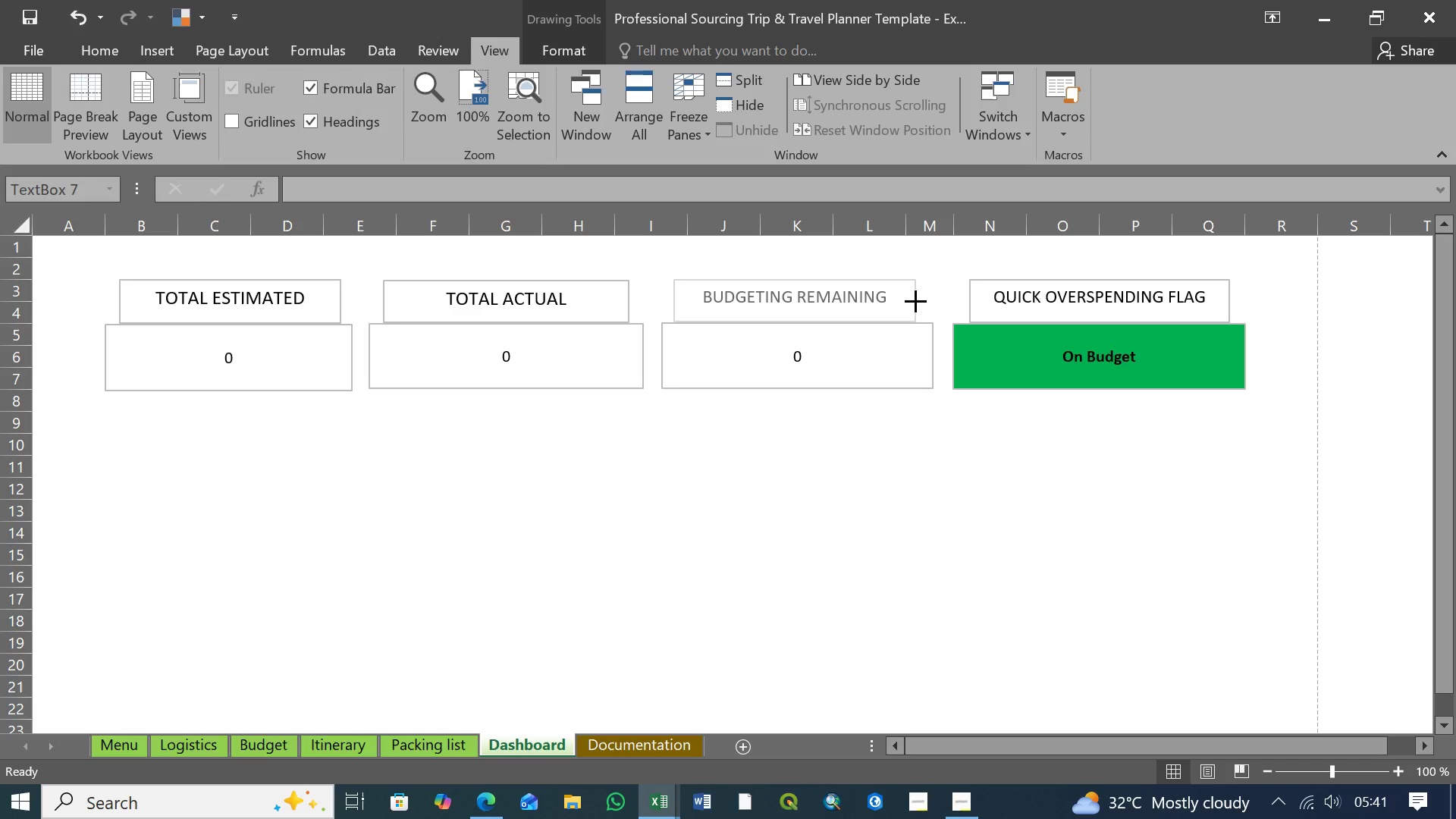 
wait(6.2)
 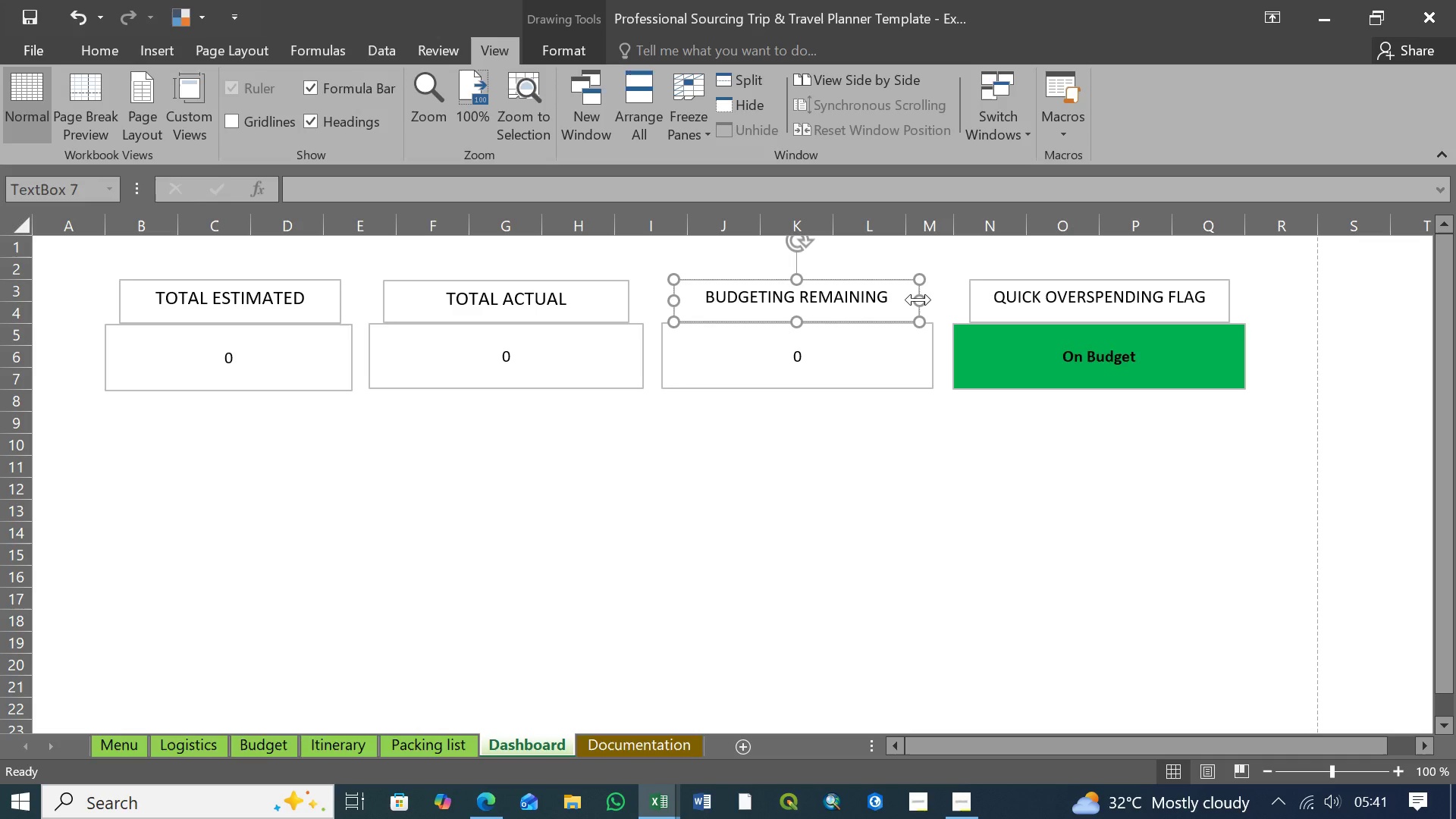 
left_click([964, 445])
 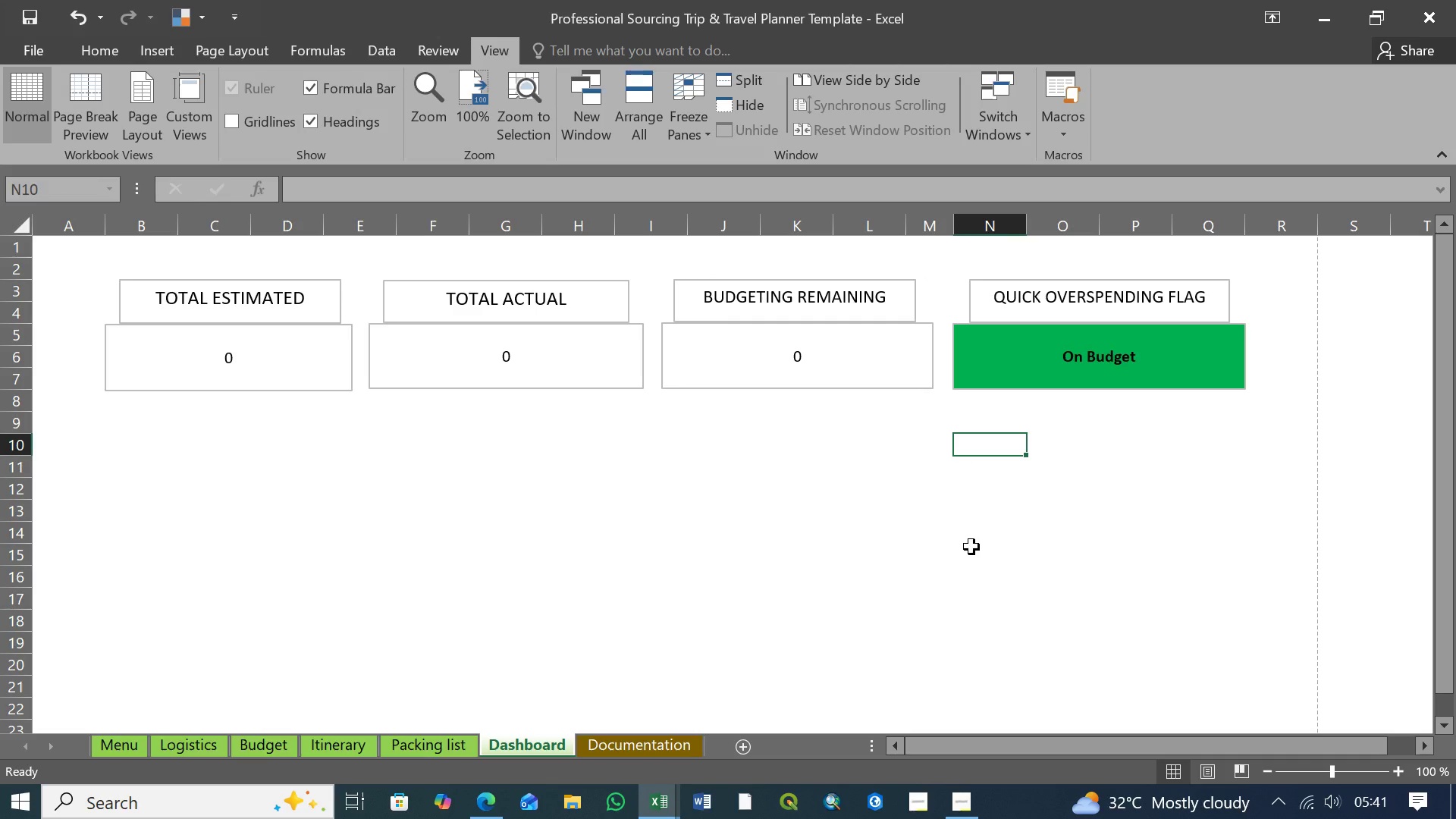 
wait(11.17)
 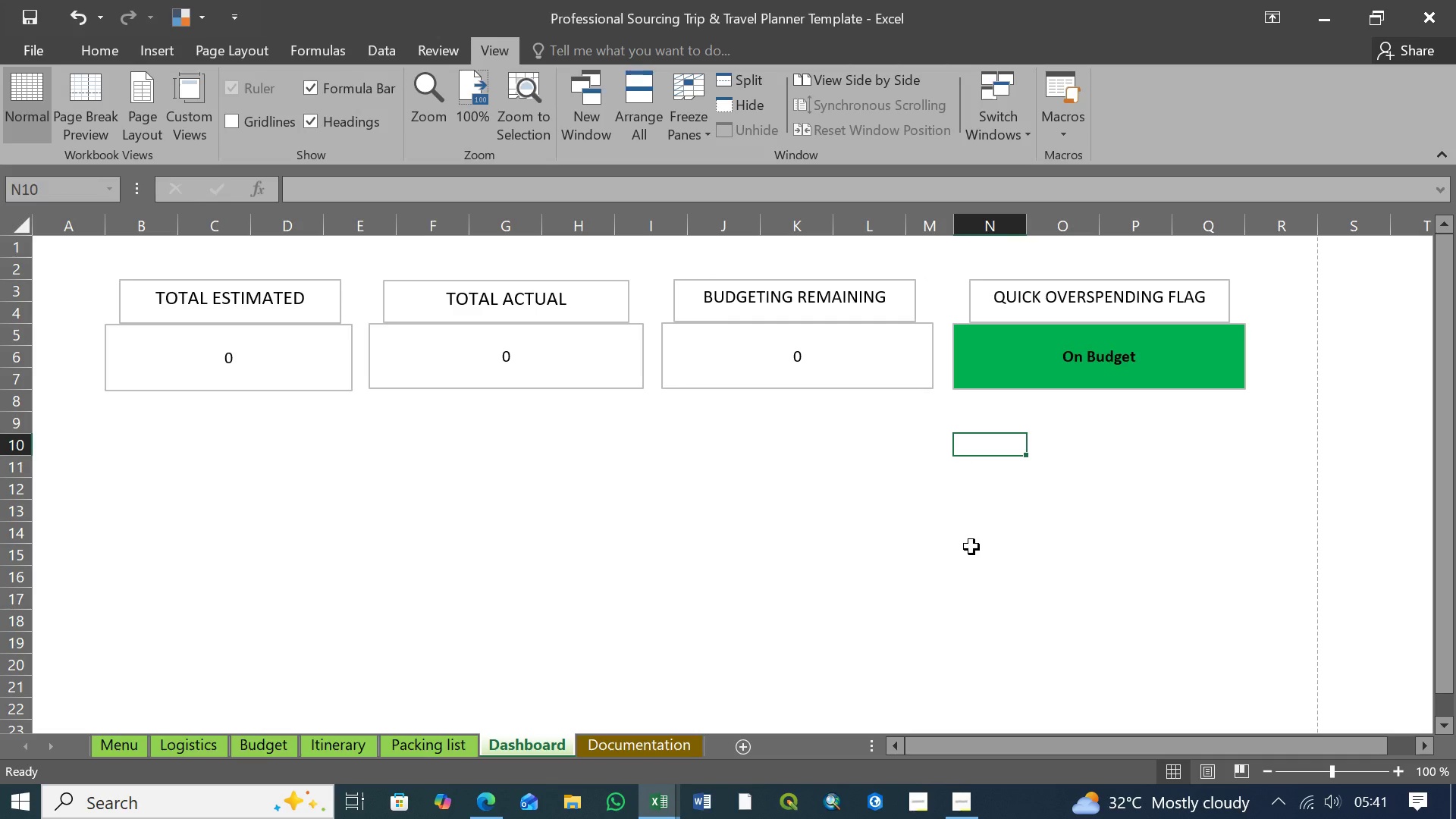 
left_click([930, 417])
 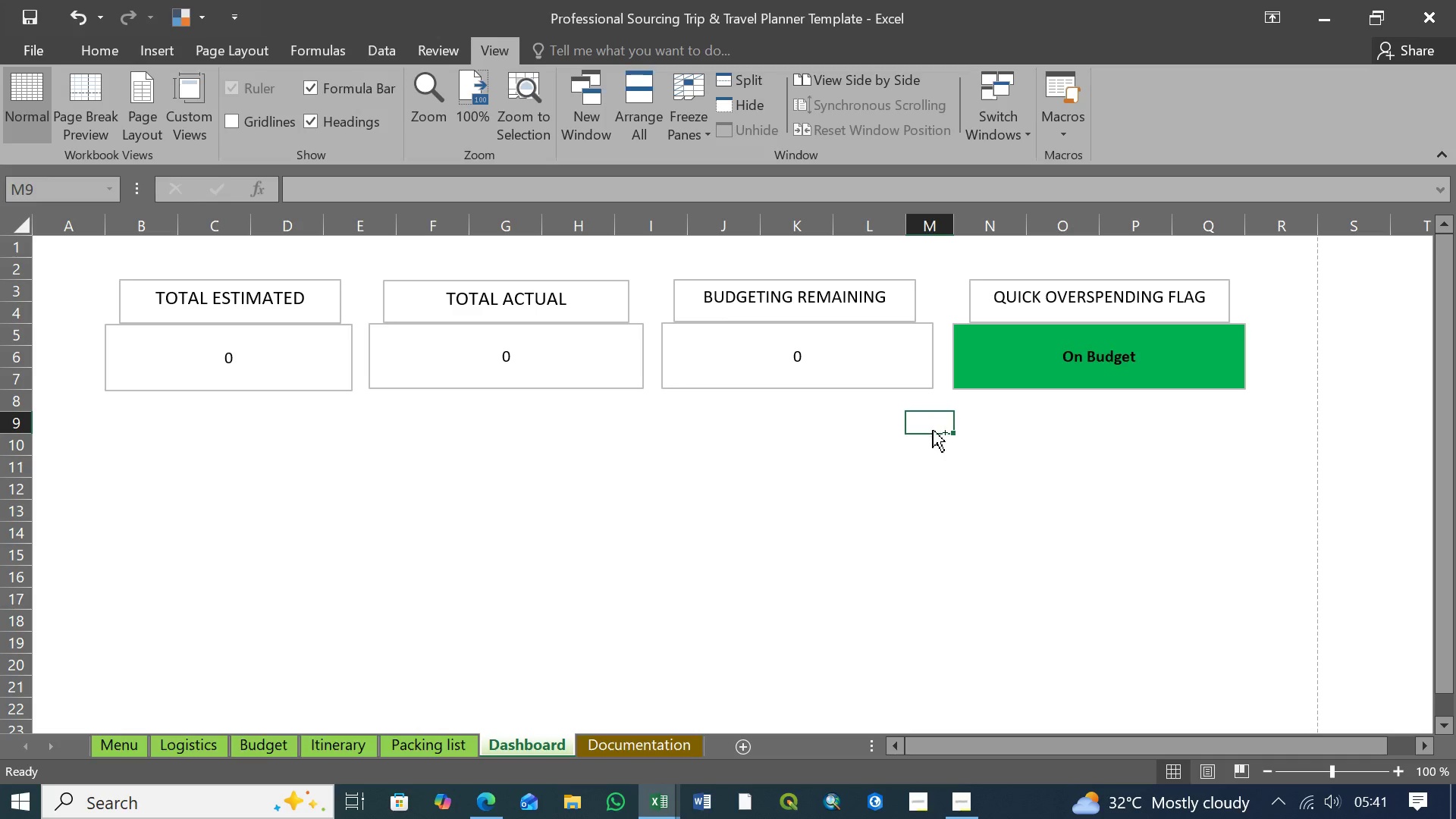 
key(Control+S)
 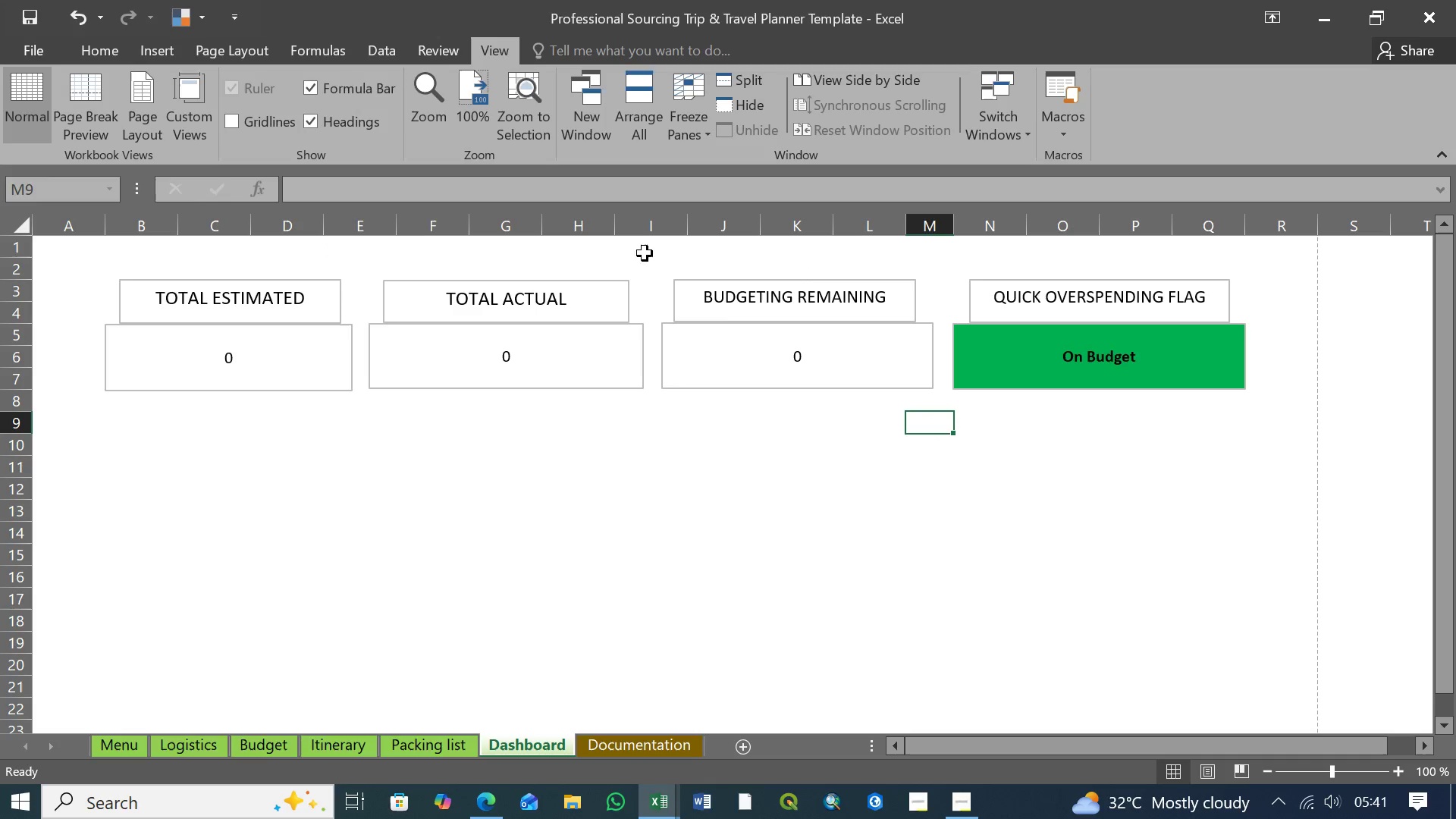 
left_click([1034, 359])
 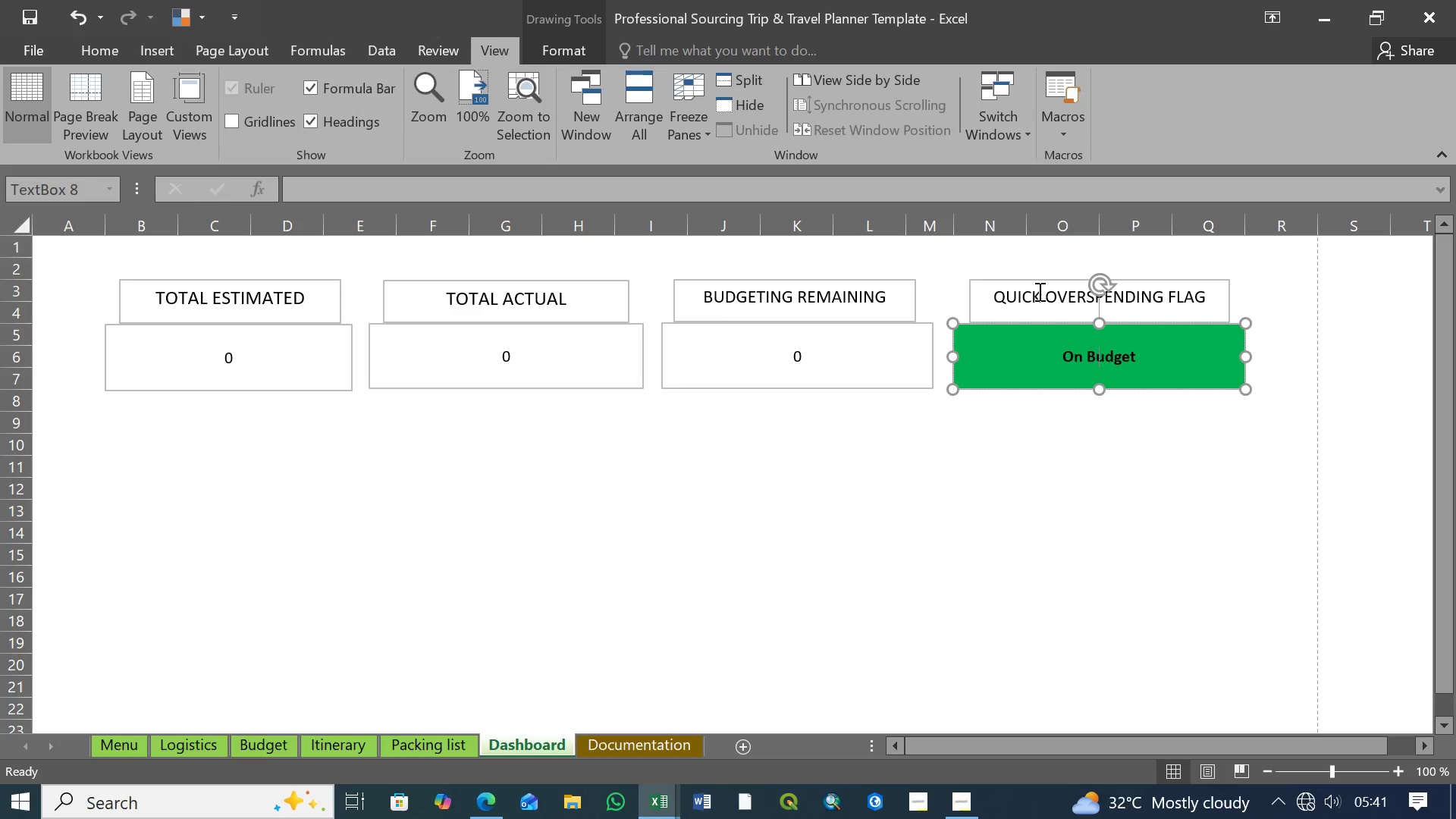 
left_click([1038, 291])
 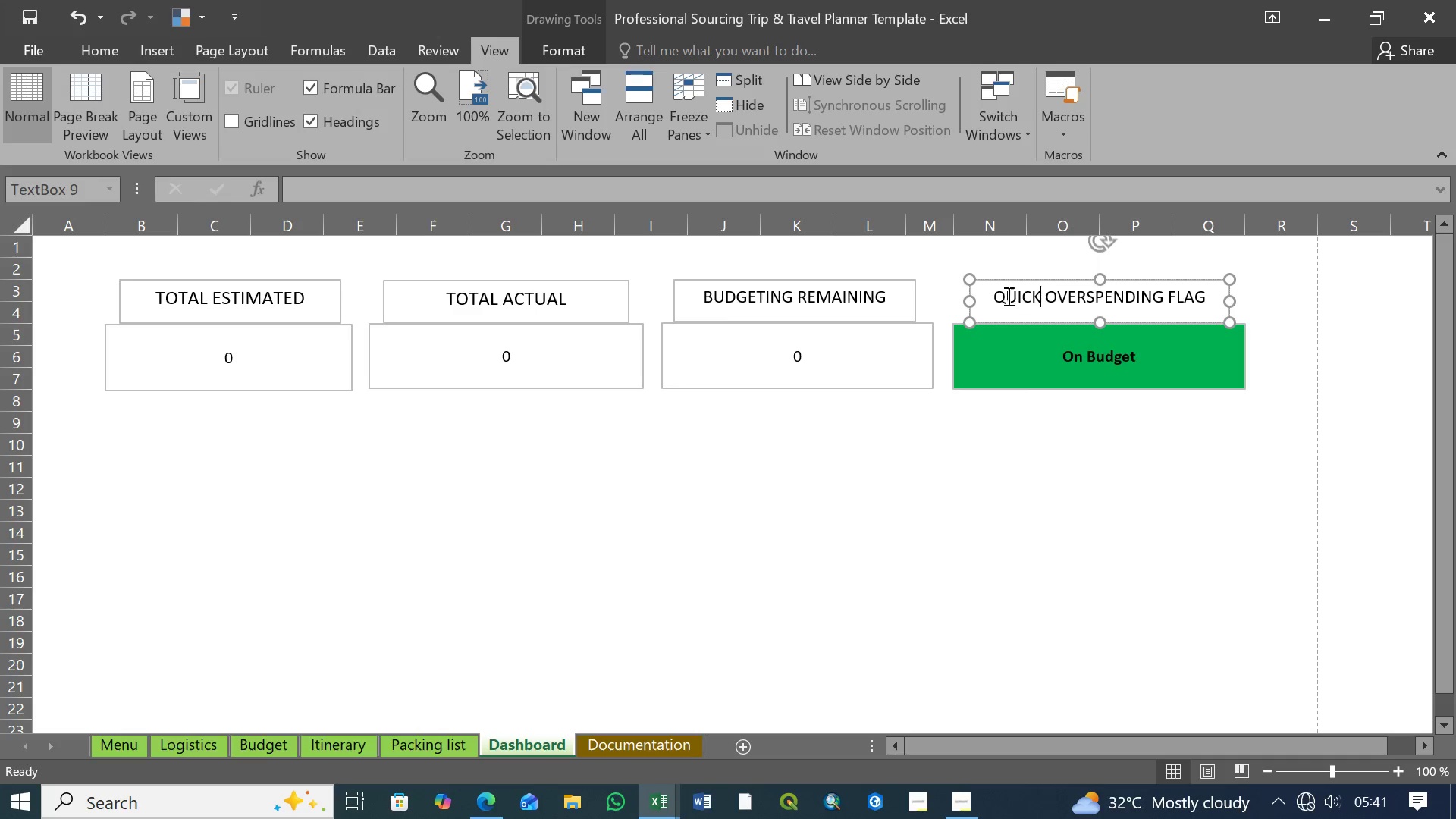 
left_click_drag(start_coordinate=[992, 299], to_coordinate=[1187, 297])
 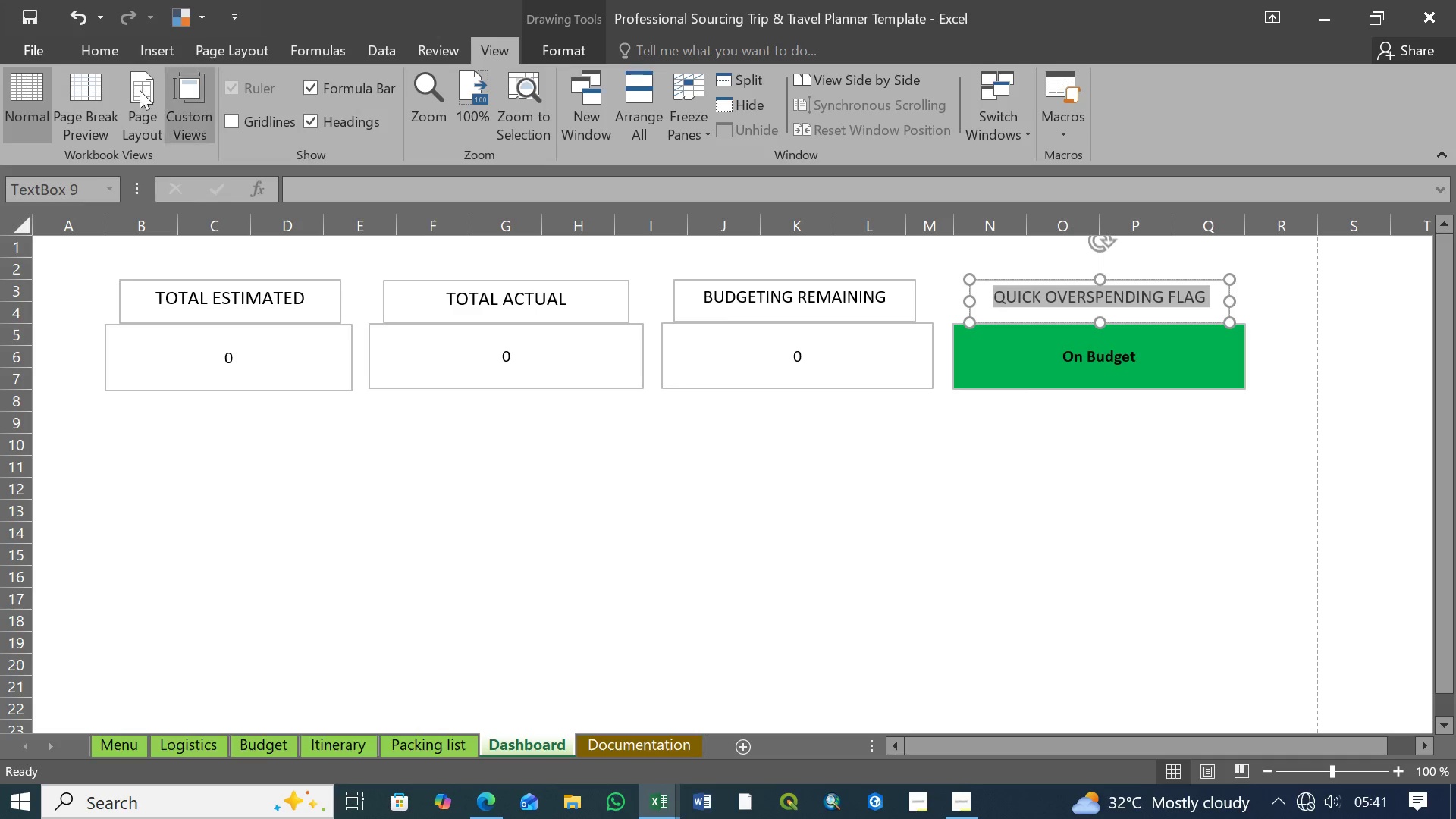 
left_click([96, 50])
 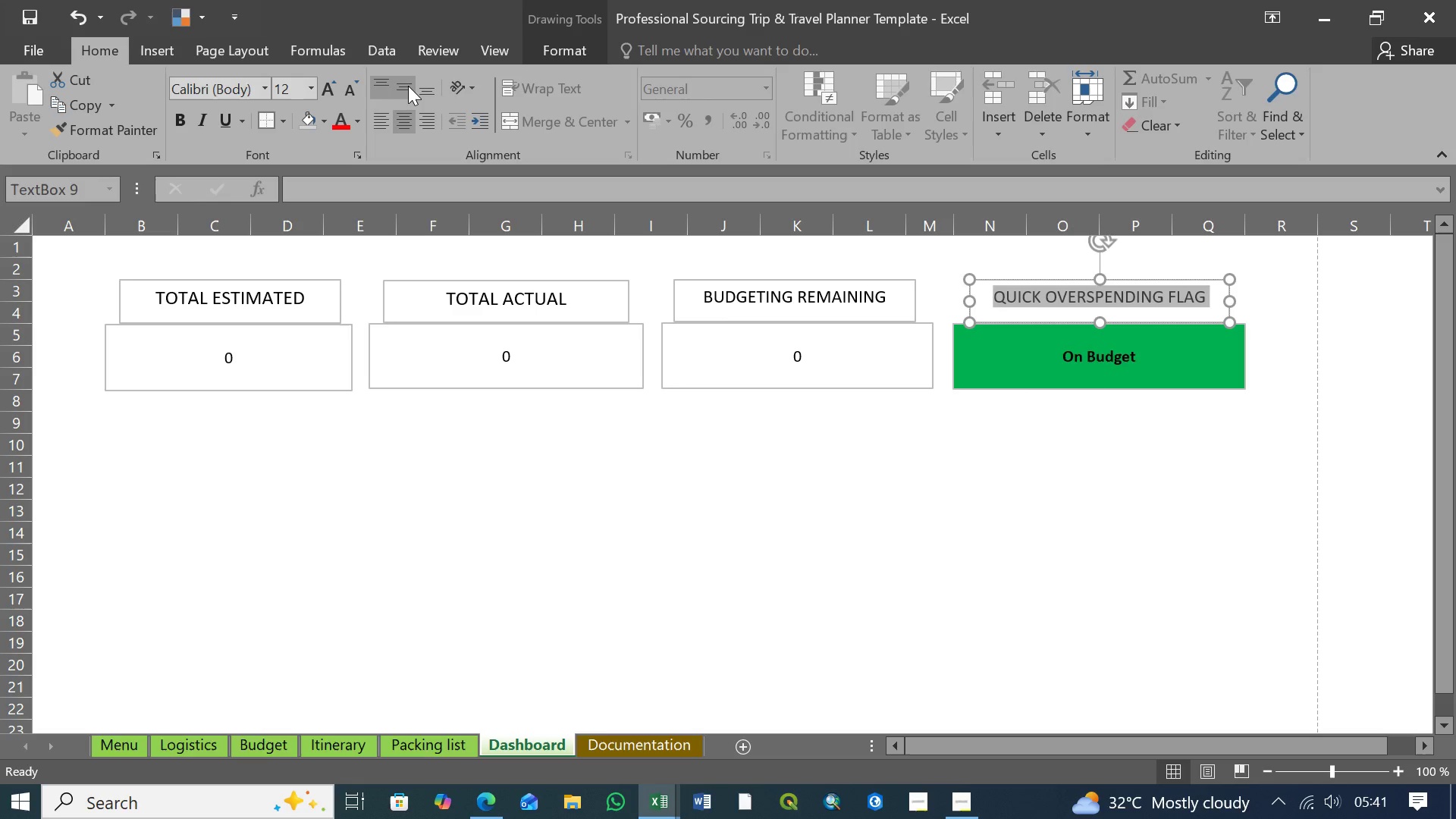 
left_click([408, 86])
 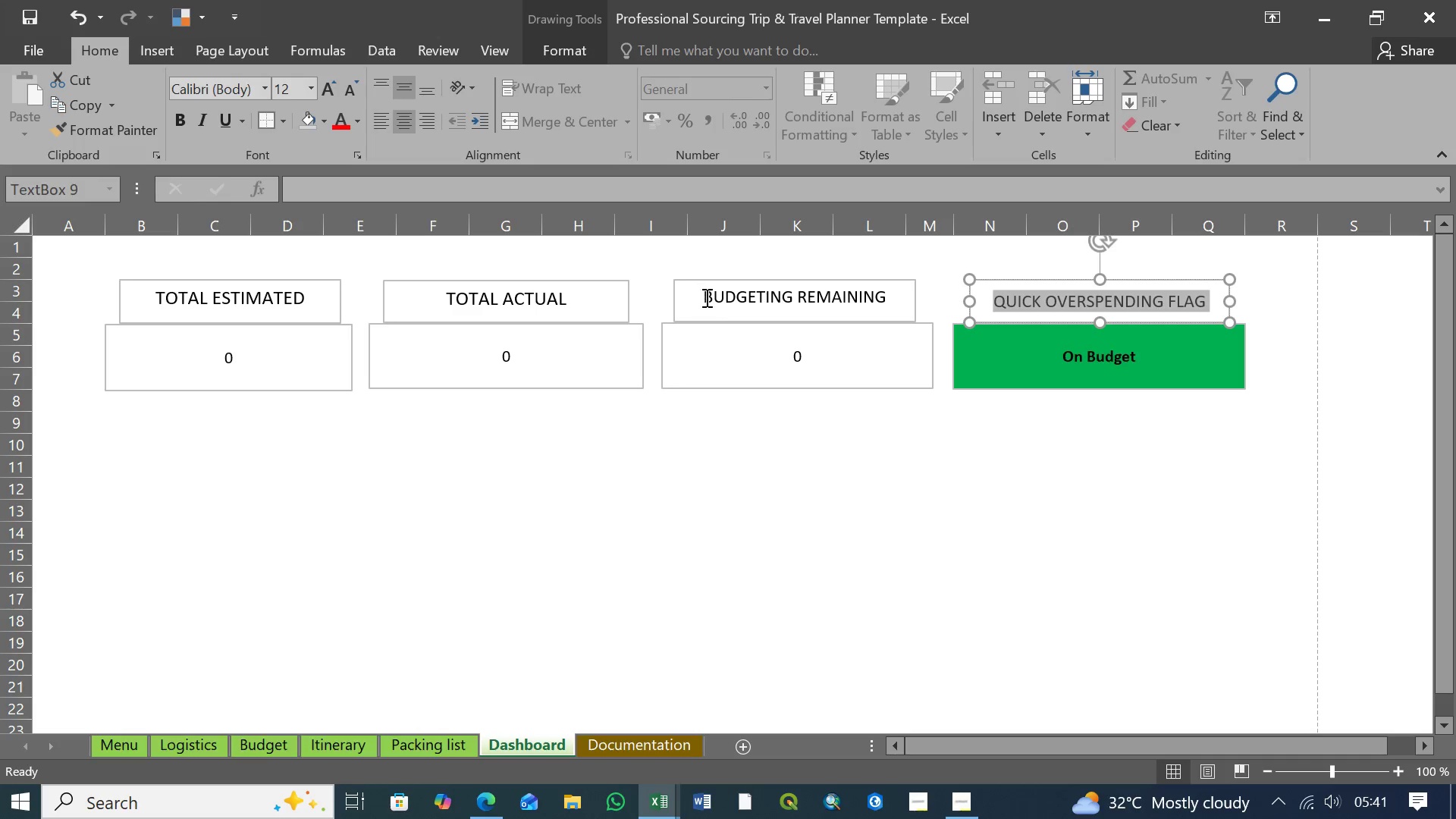 
left_click([712, 297])
 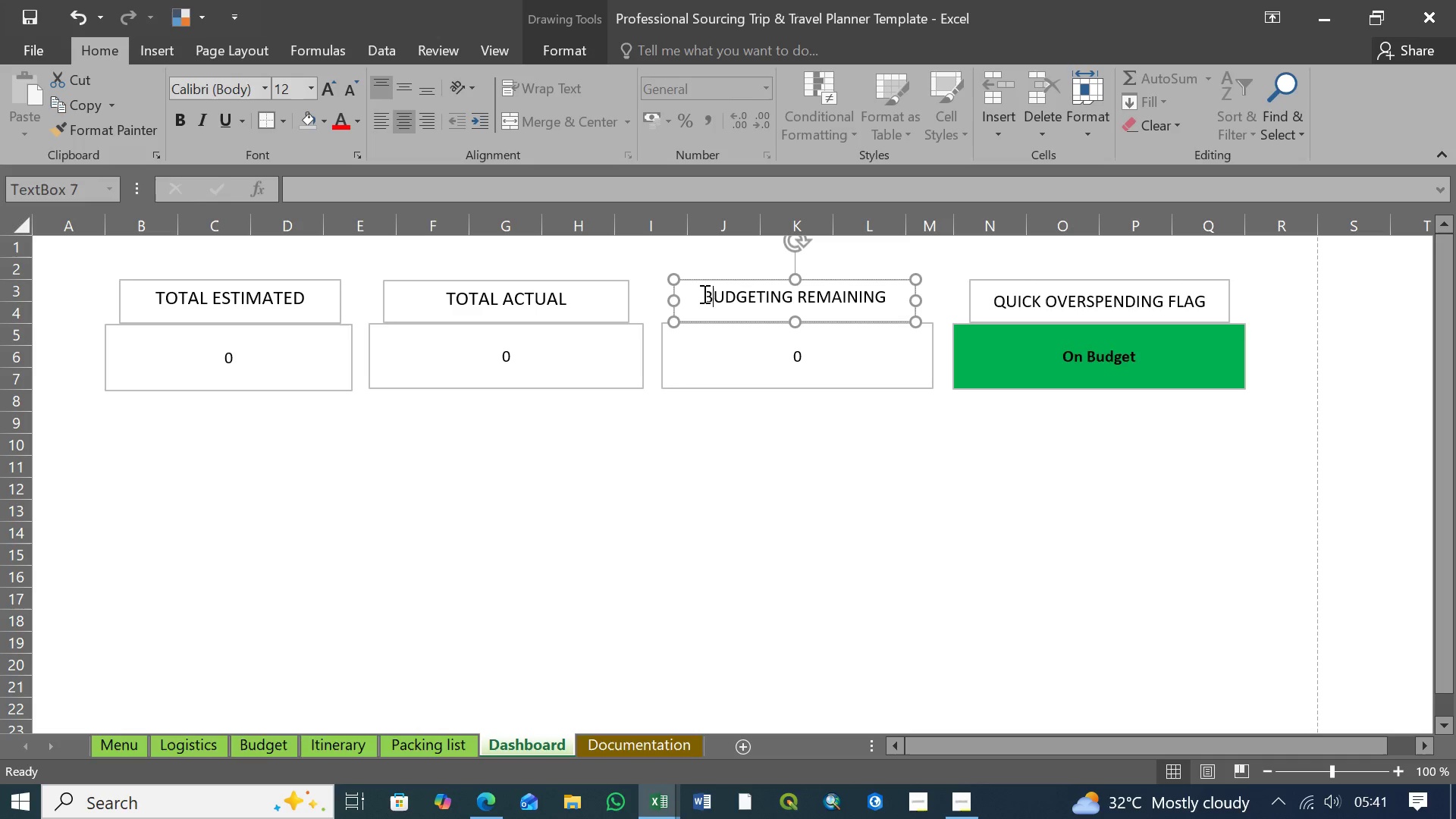 
left_click_drag(start_coordinate=[703, 293], to_coordinate=[870, 295])
 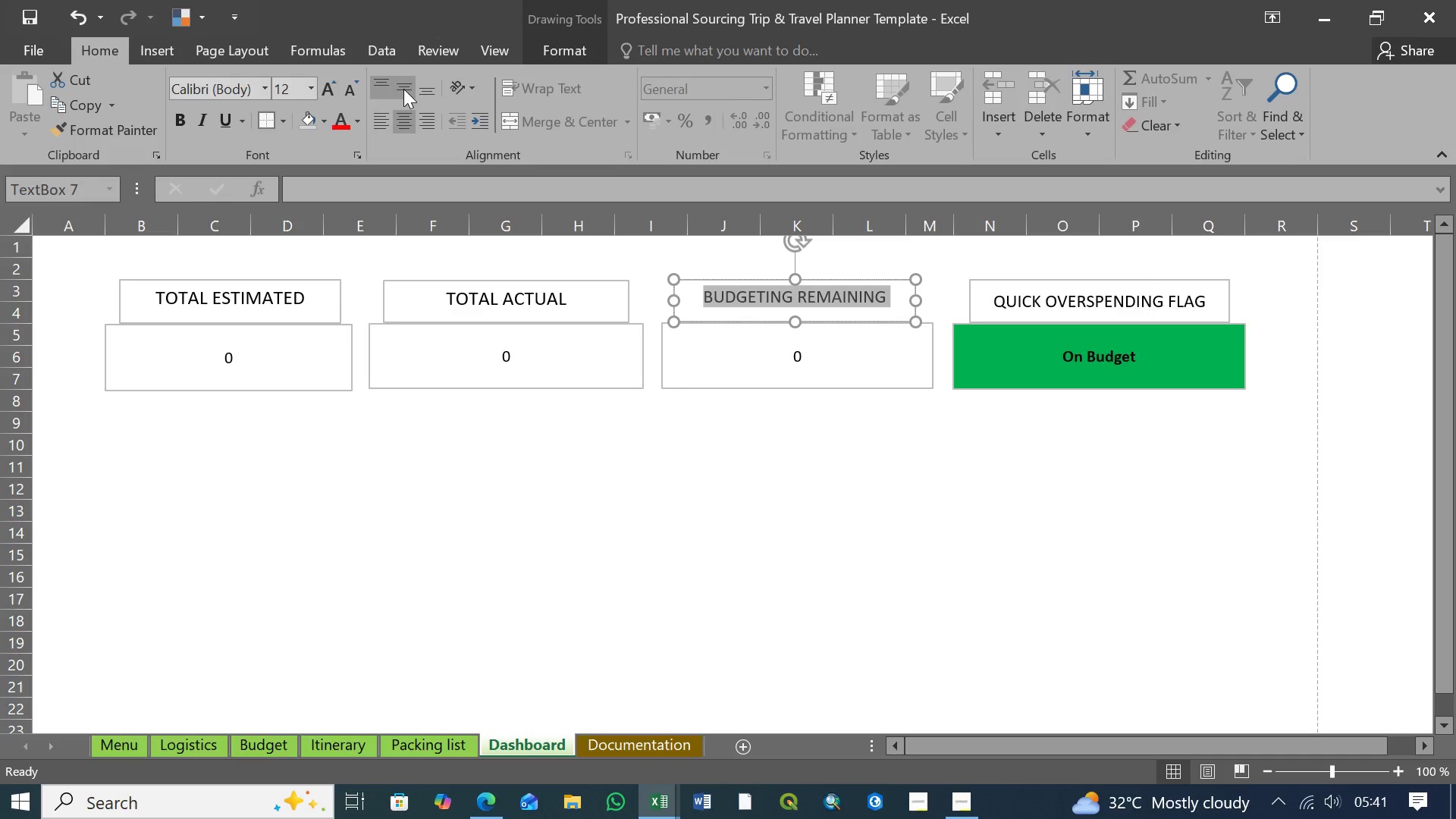 
left_click([403, 89])
 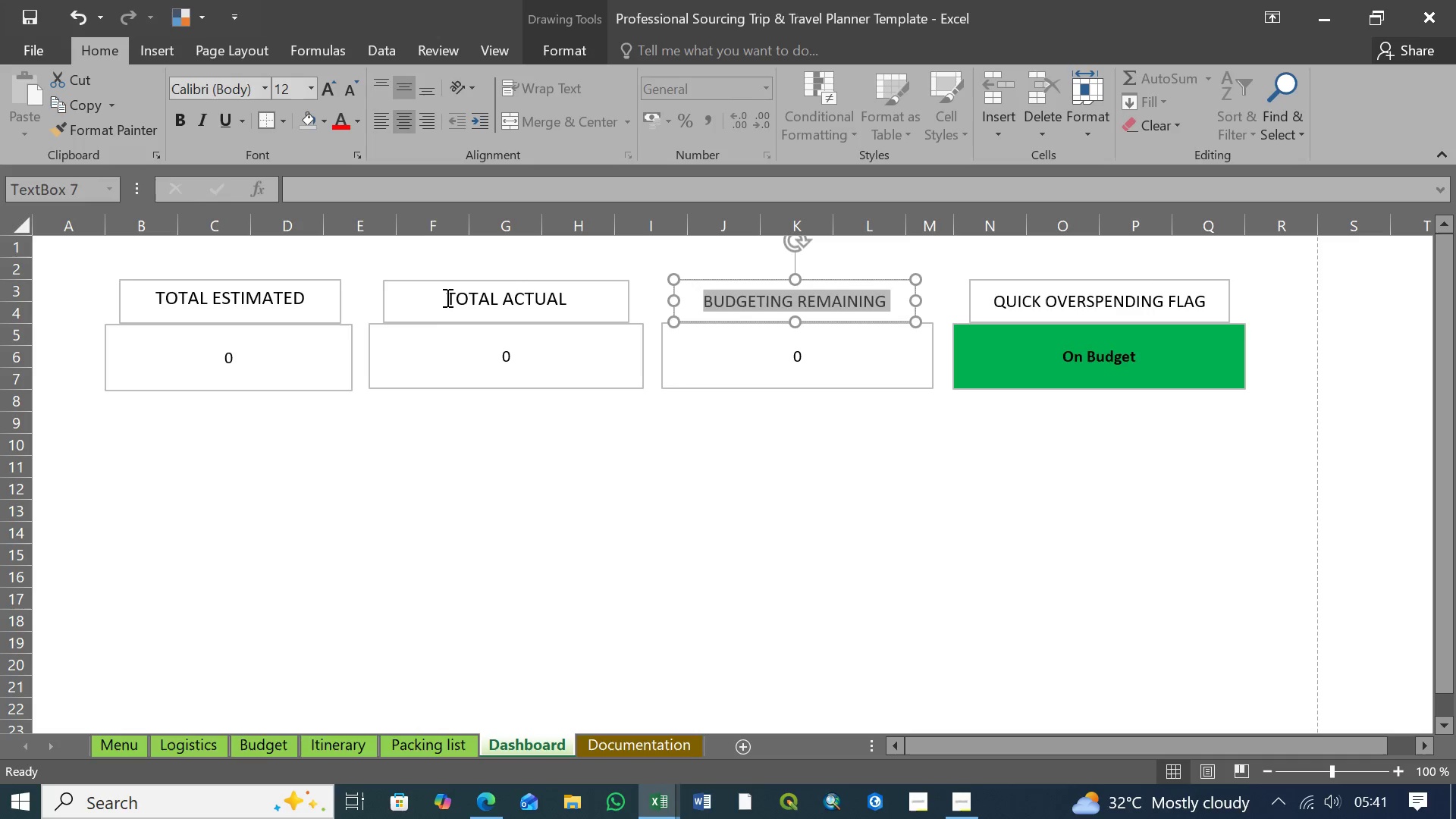 
left_click_drag(start_coordinate=[446, 297], to_coordinate=[575, 297])
 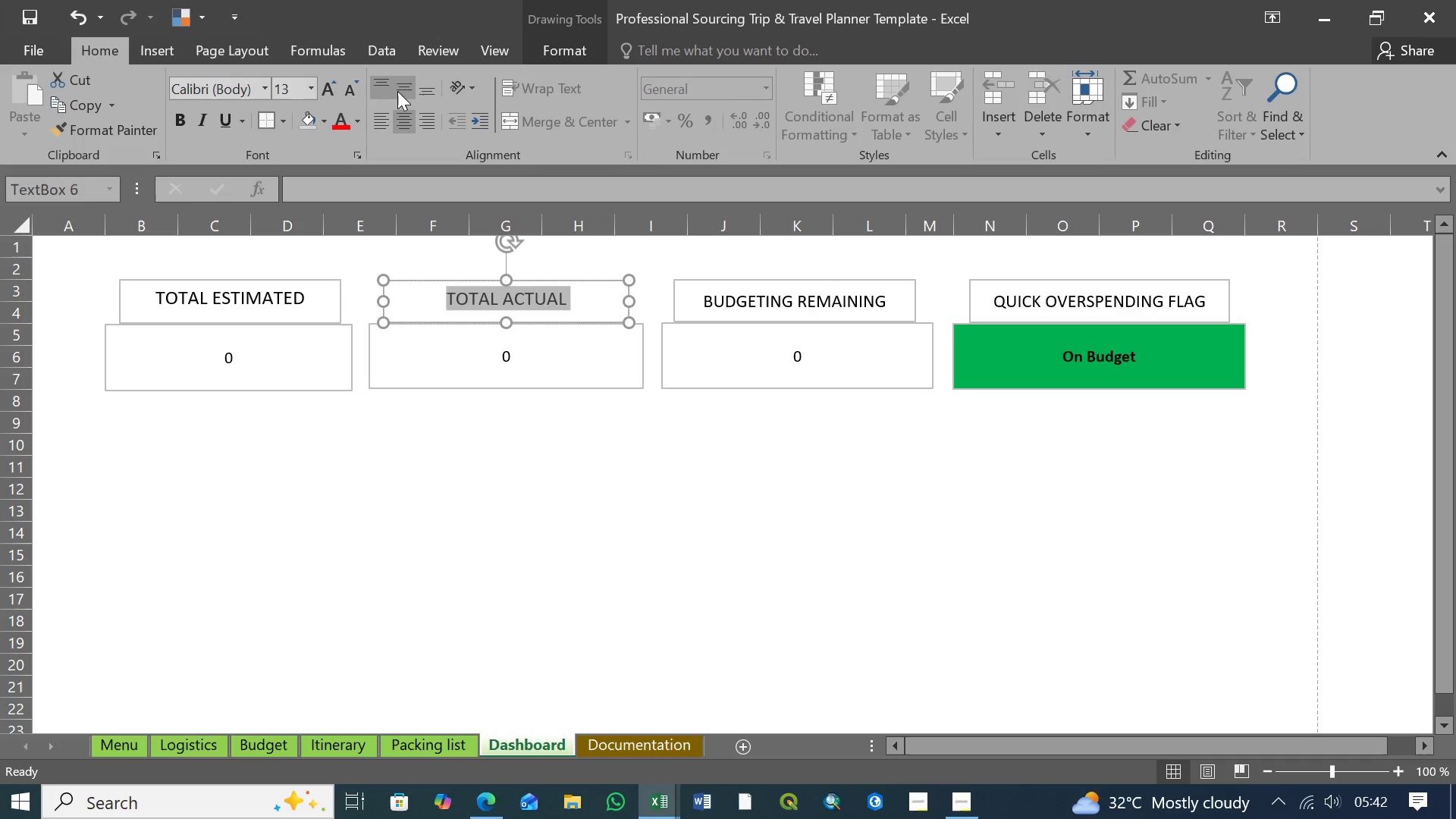 
left_click([403, 86])
 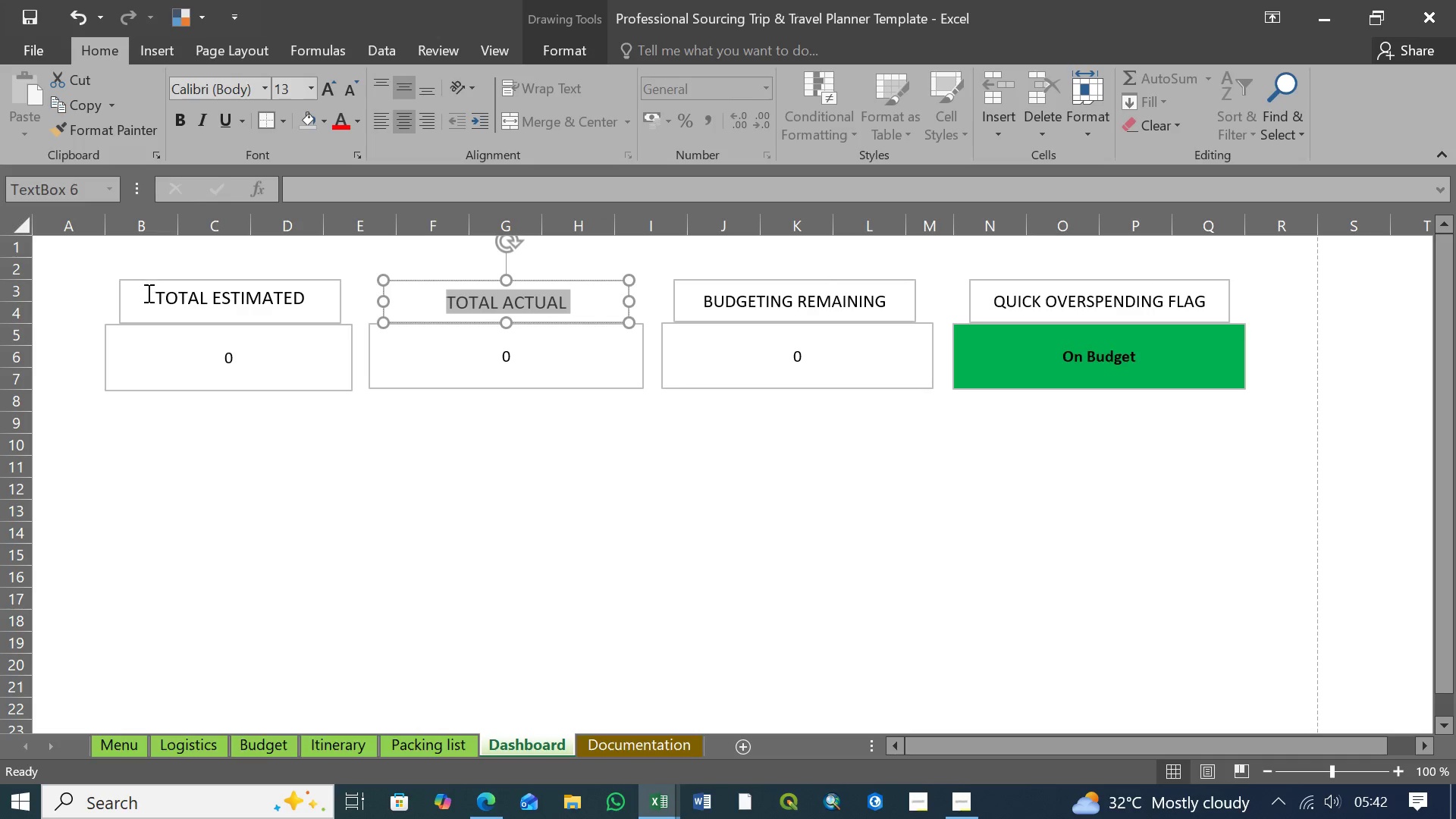 
left_click_drag(start_coordinate=[146, 293], to_coordinate=[293, 294])
 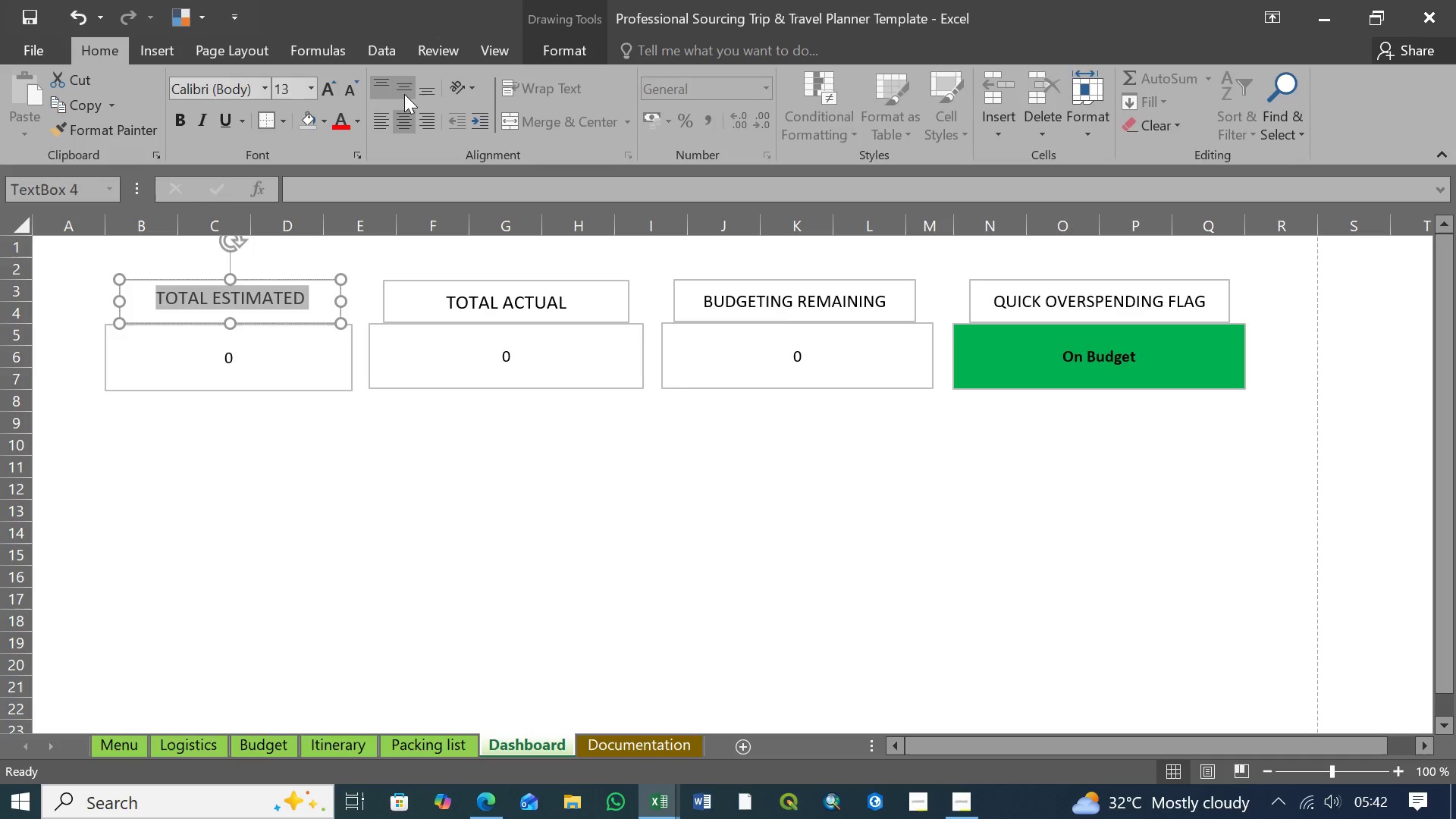 
left_click([404, 94])
 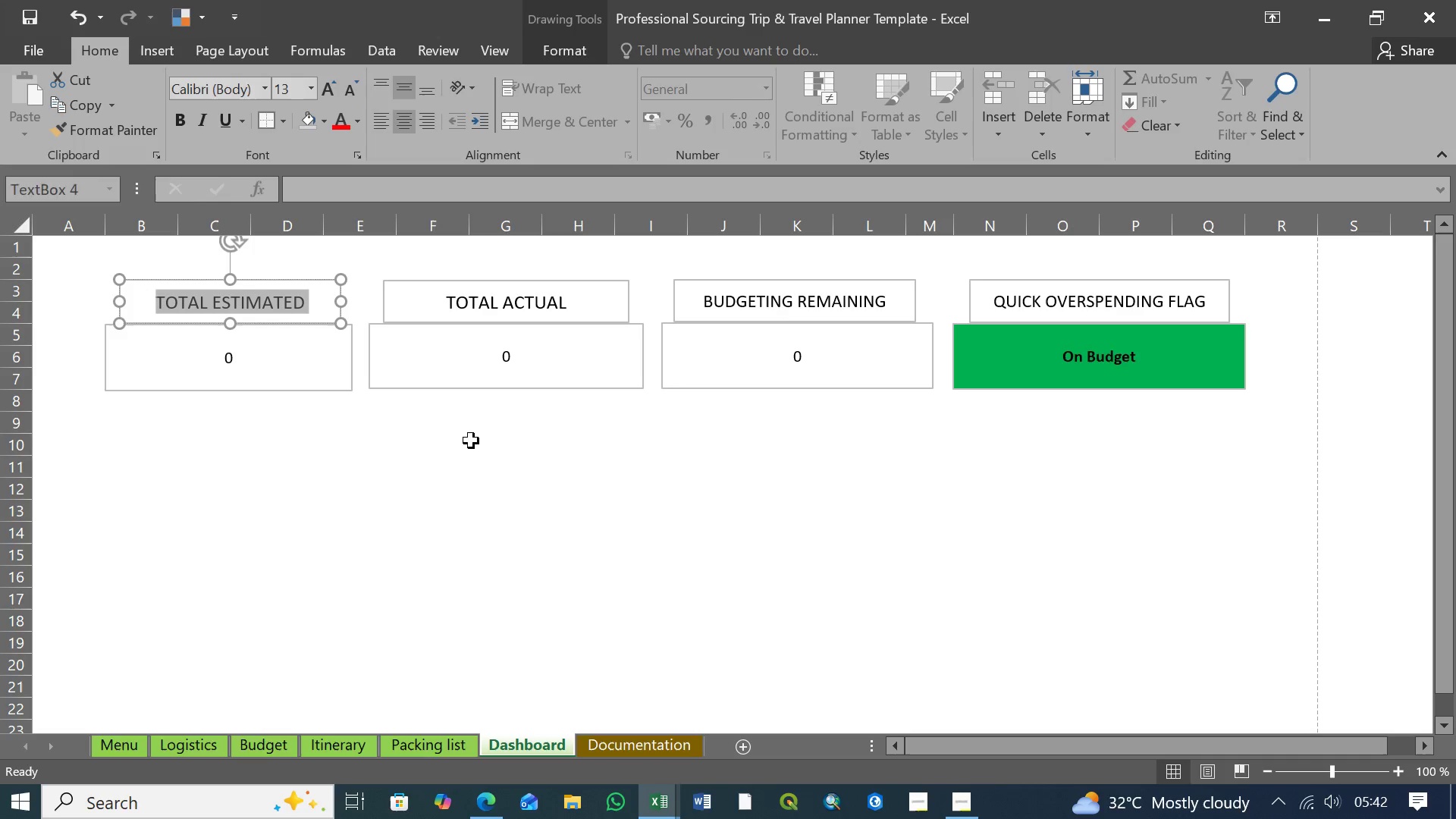 
left_click([471, 441])
 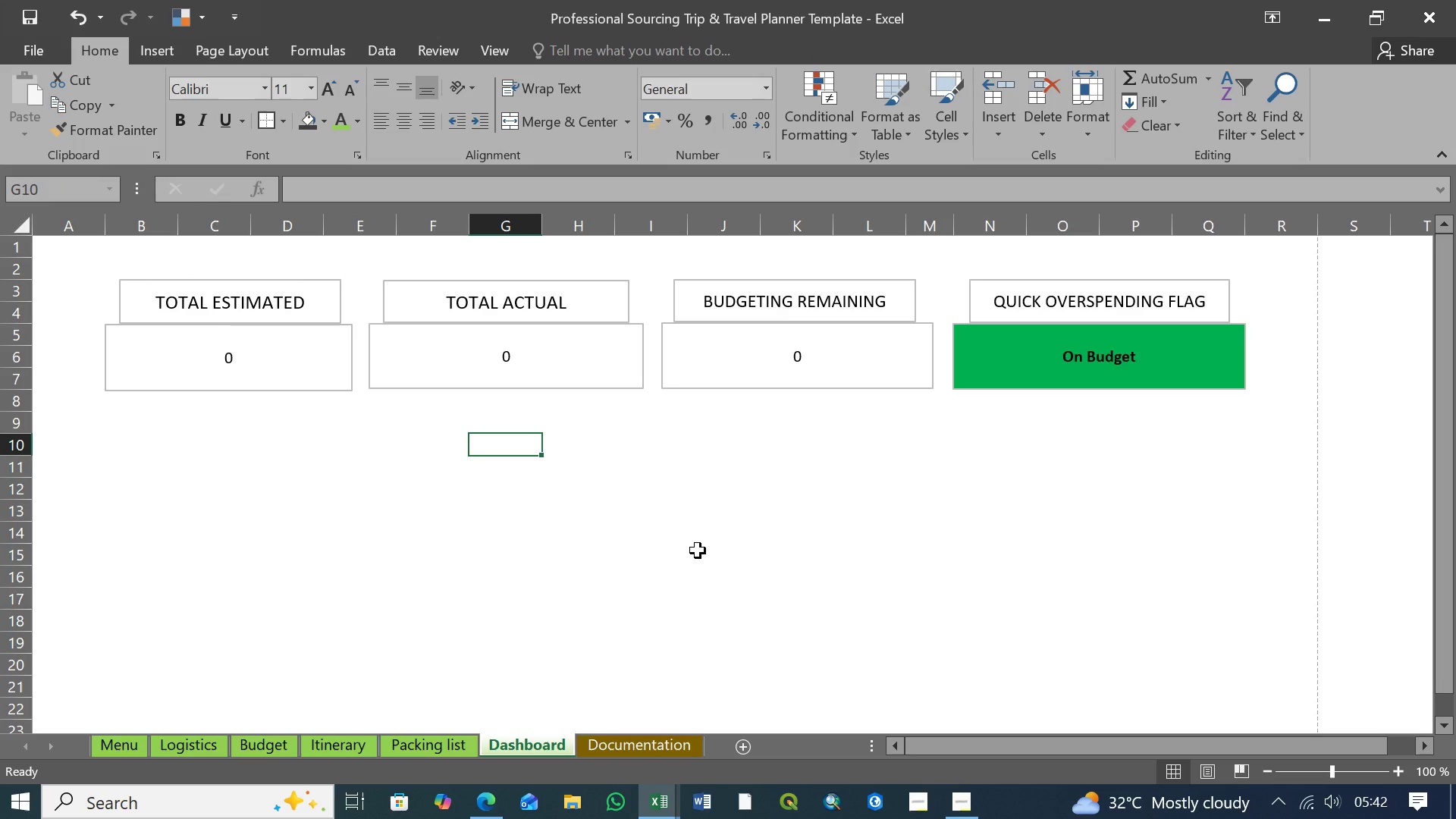 
key(Control+S)
 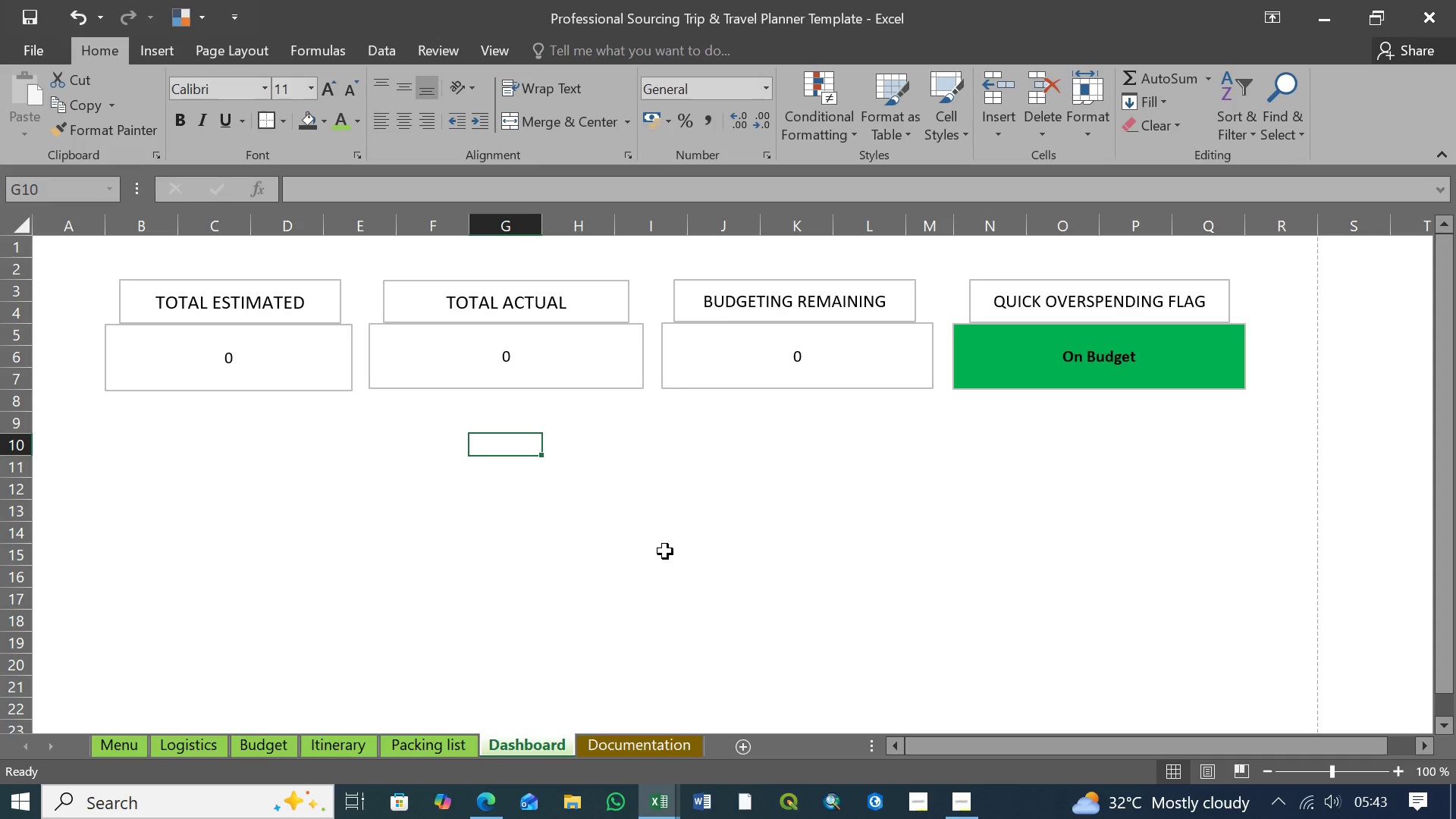 
wait(59.3)
 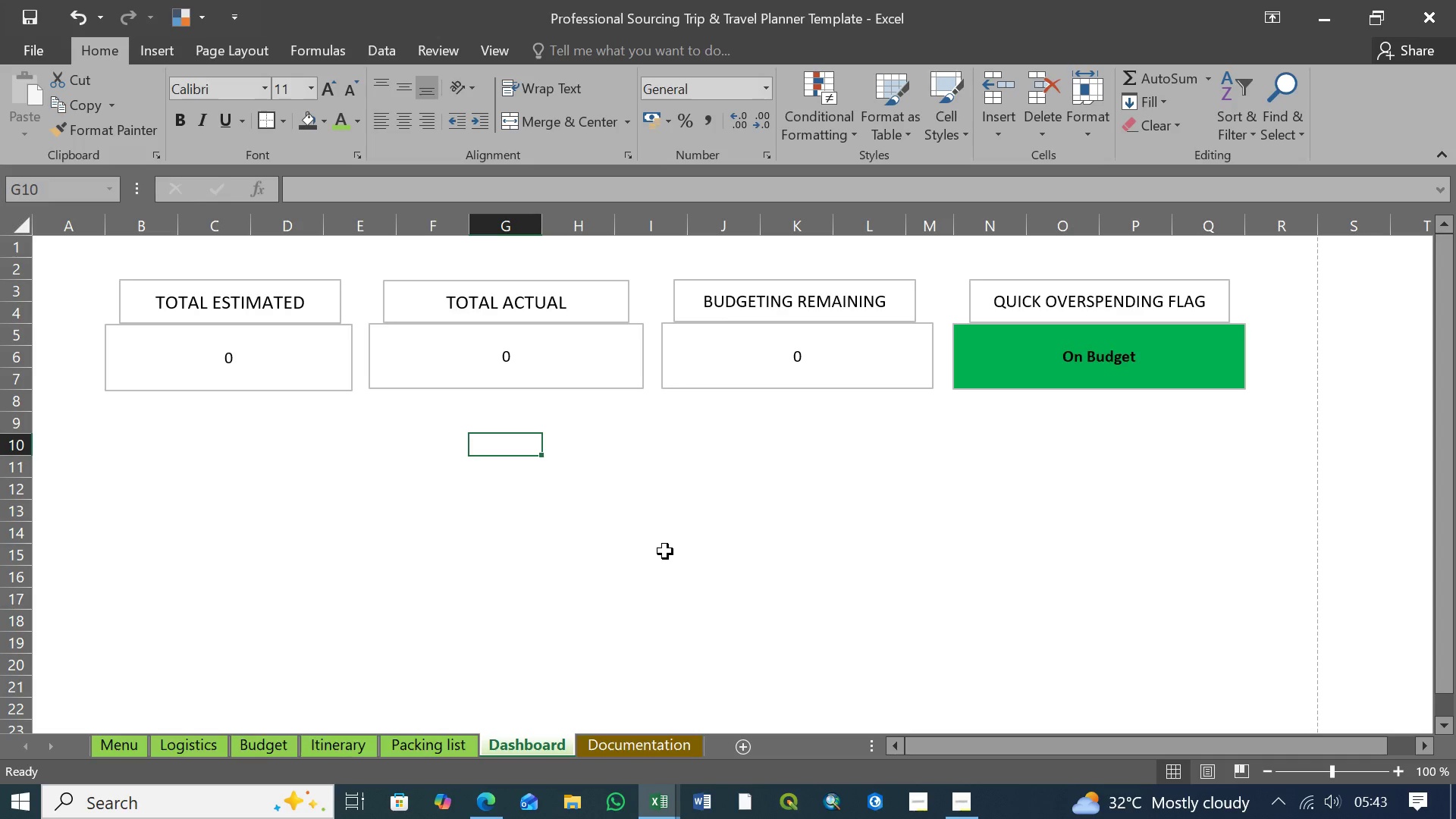 
left_click([149, 363])
 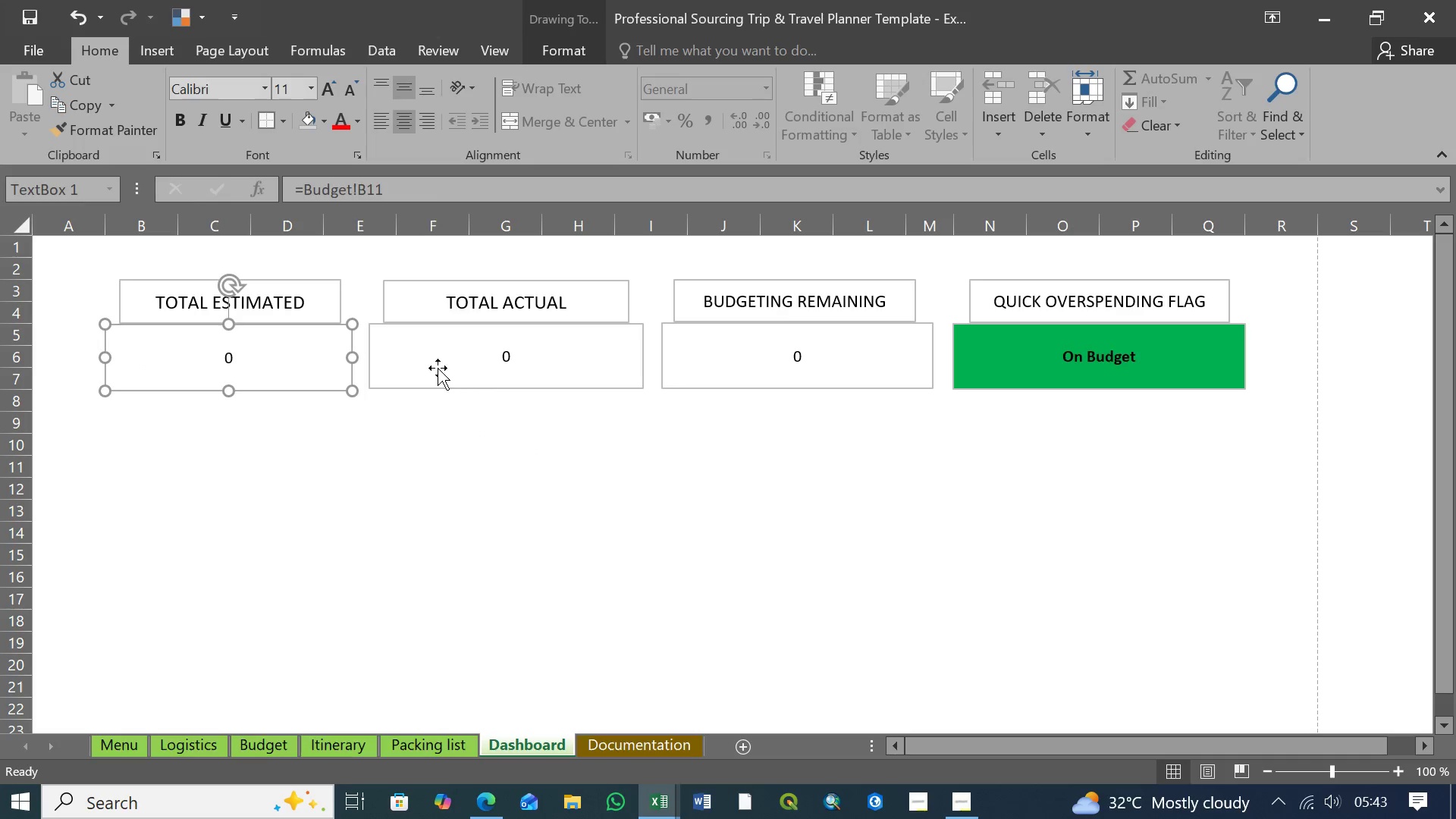 
left_click([438, 368])
 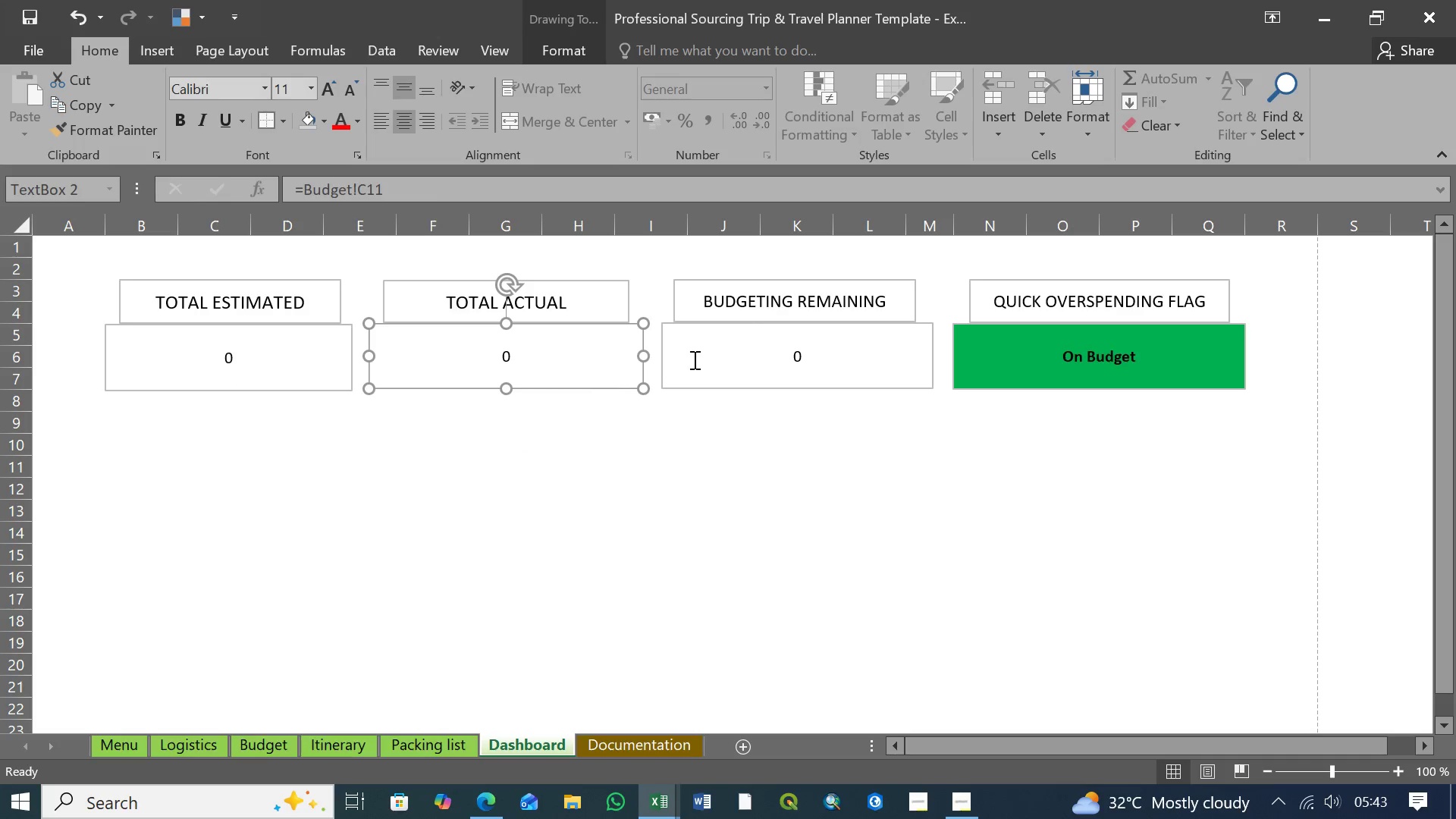 
left_click([693, 359])
 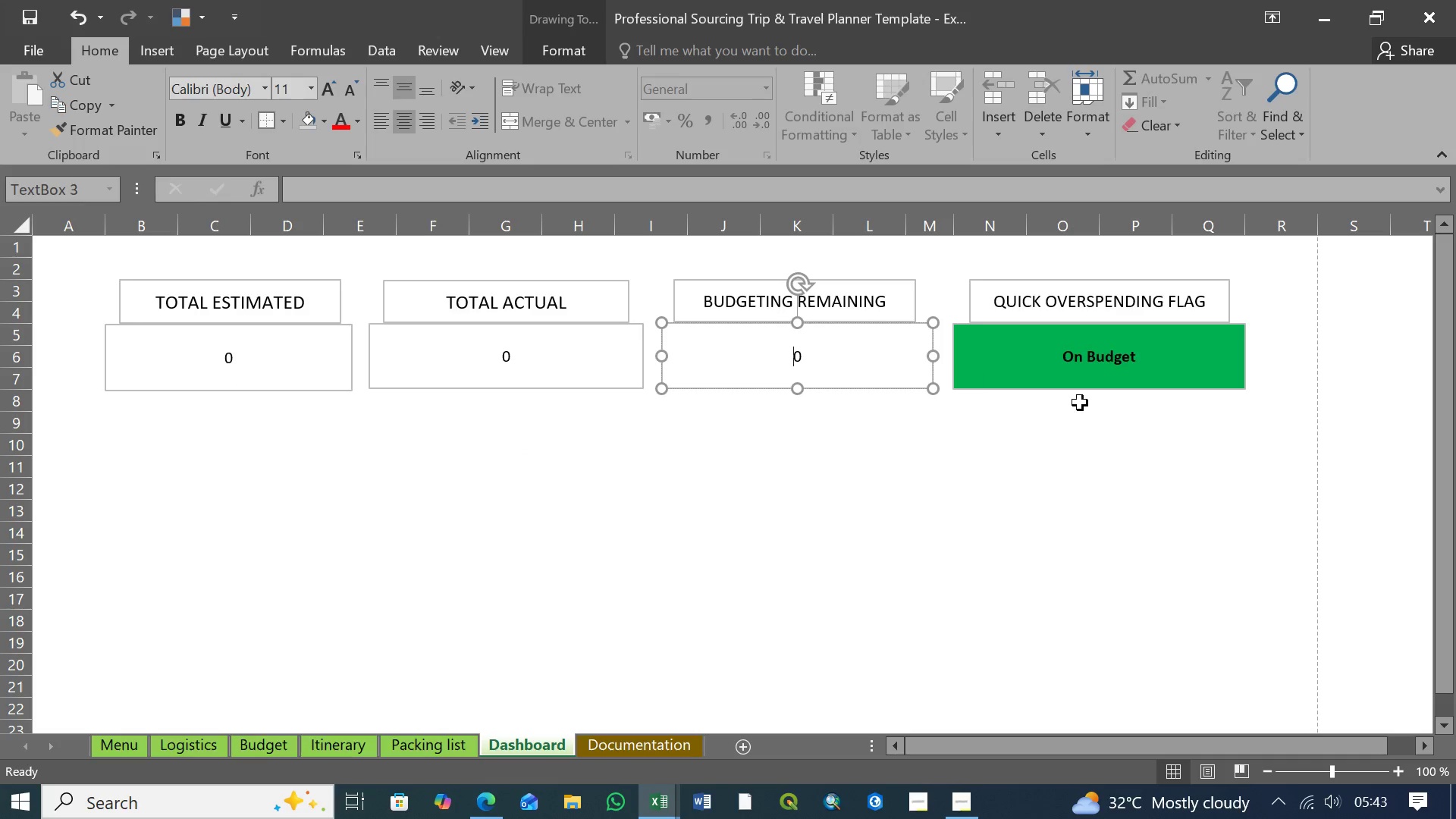 
left_click([1136, 407])
 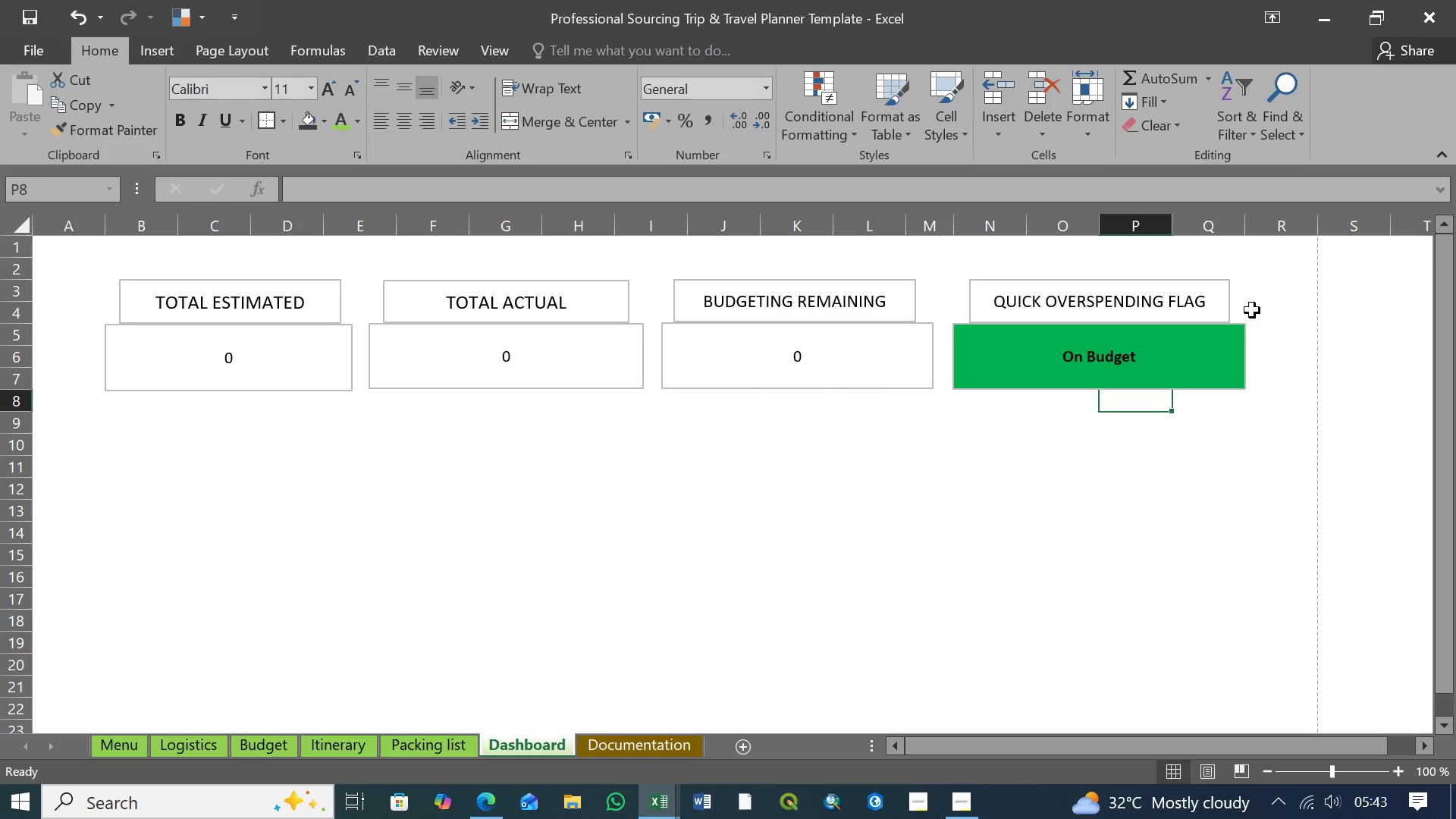 
left_click([1251, 305])
 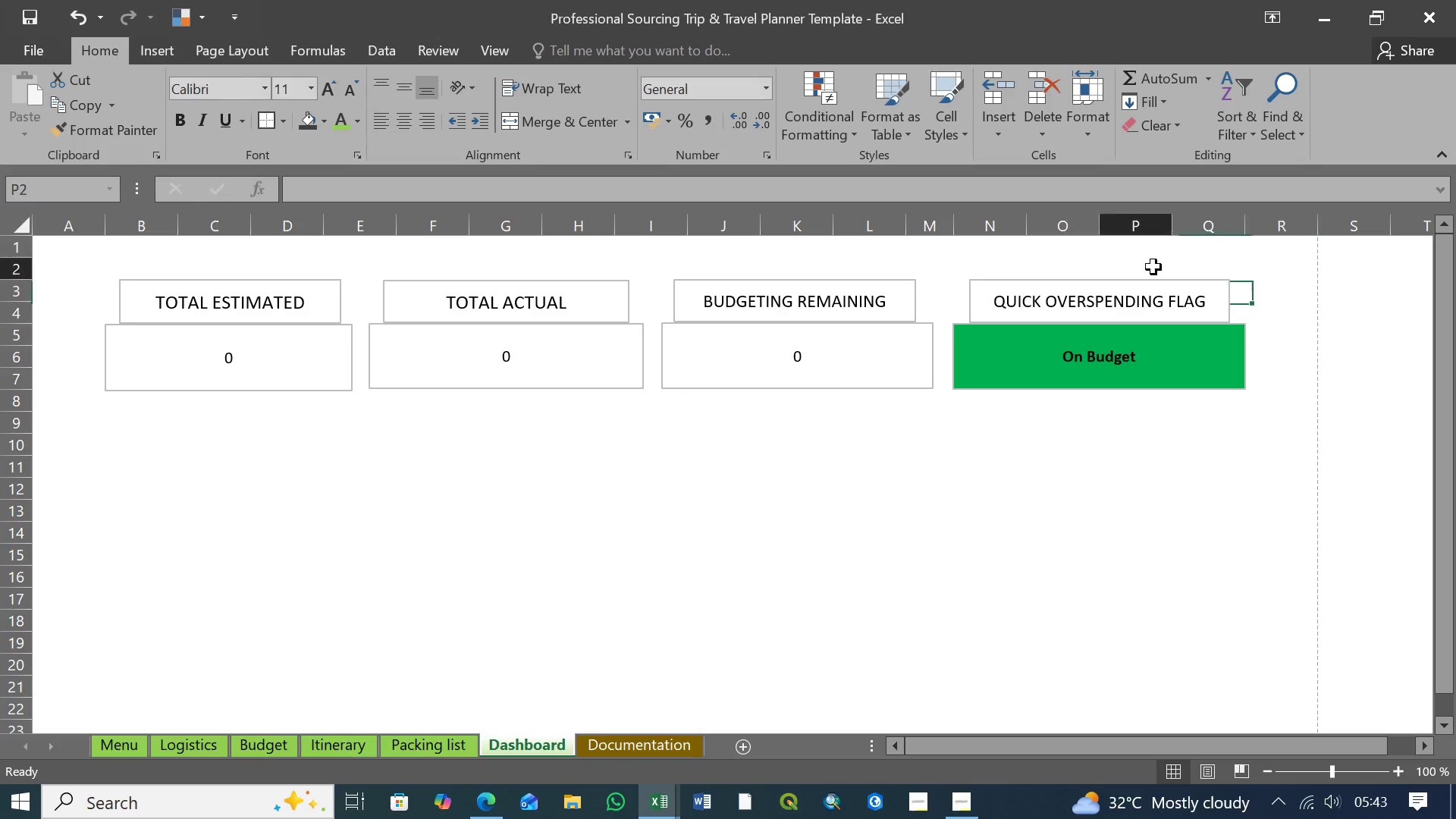 
left_click([1153, 267])
 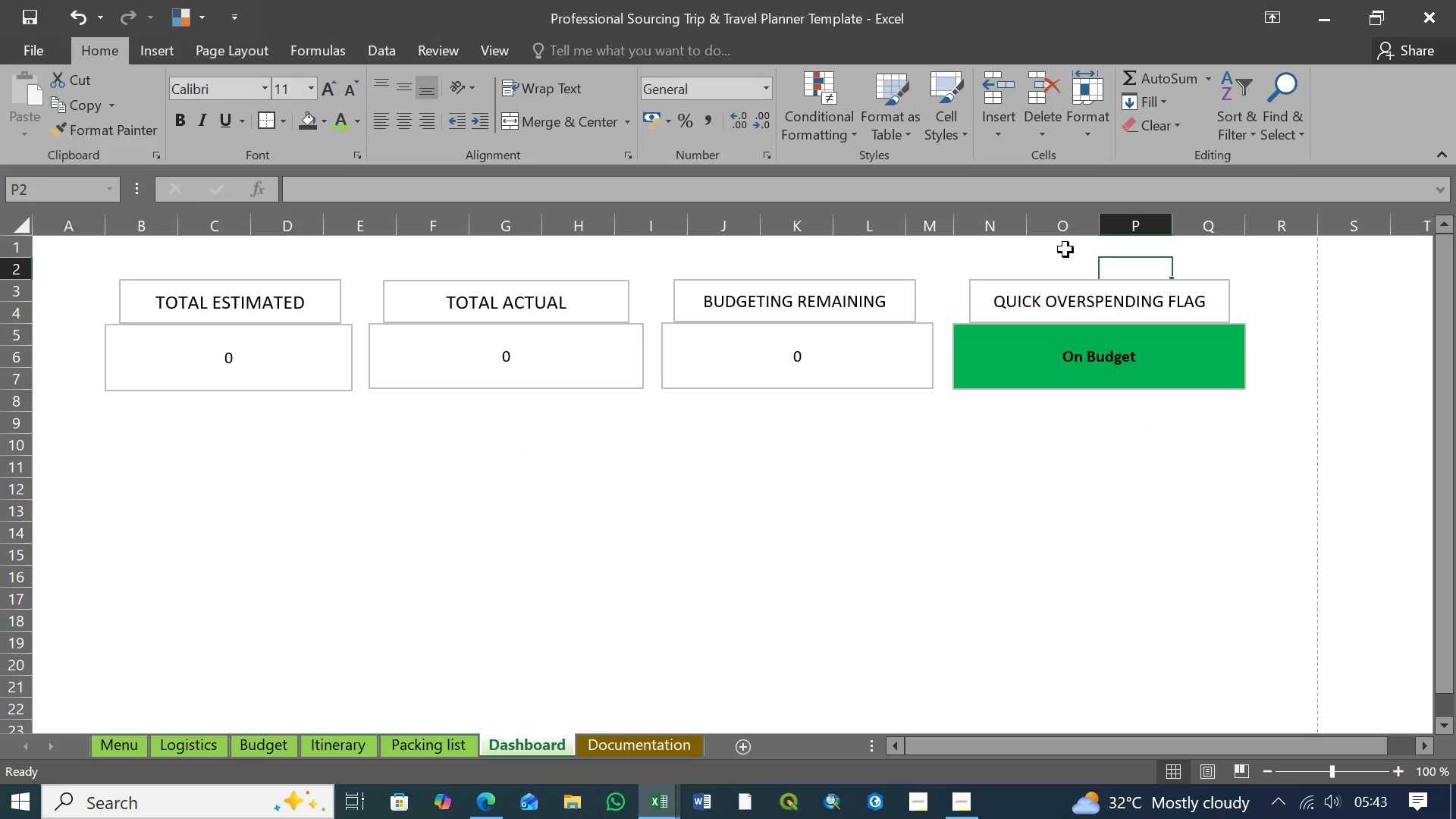 
left_click([1065, 249])
 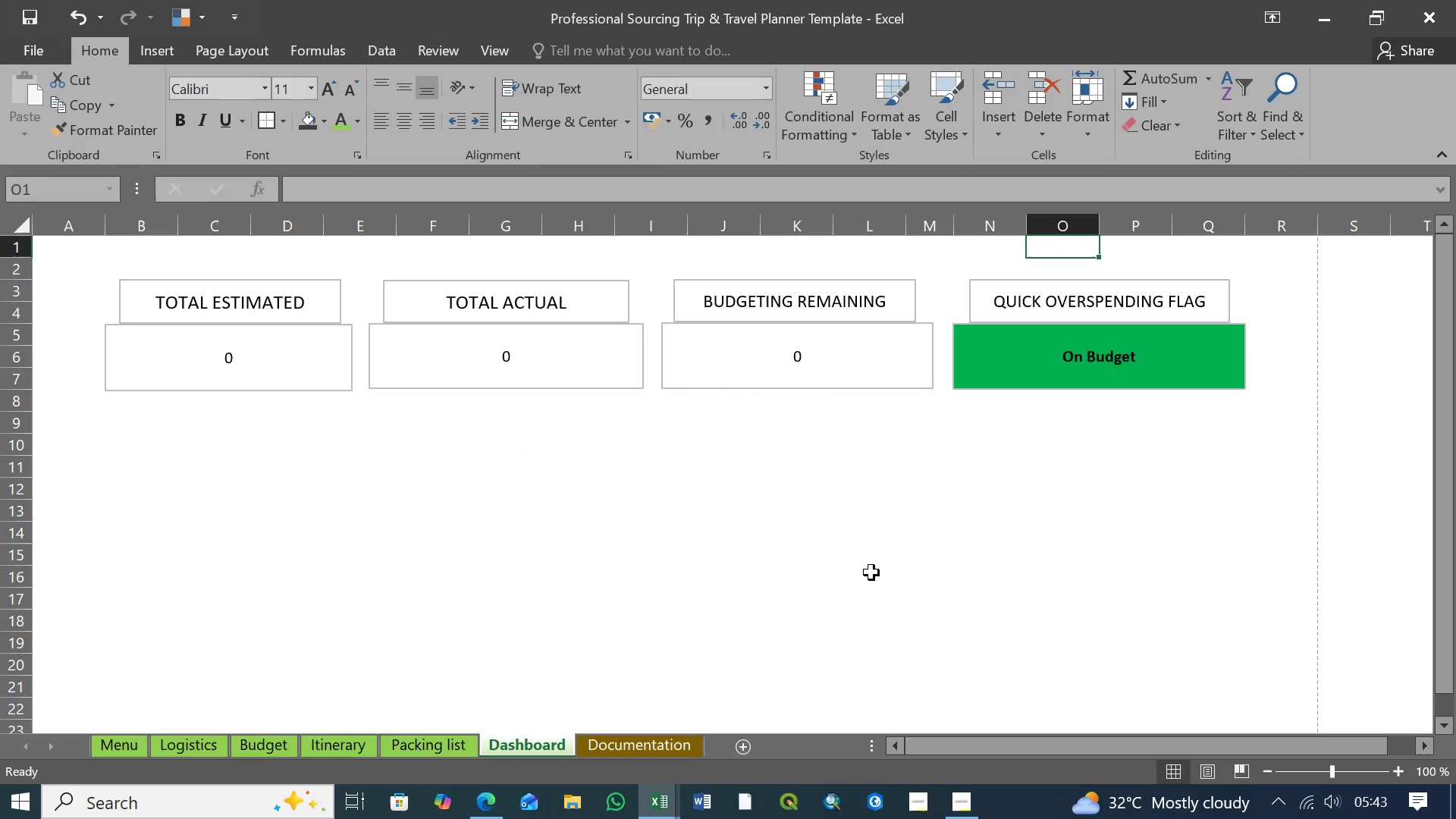 
wait(10.09)
 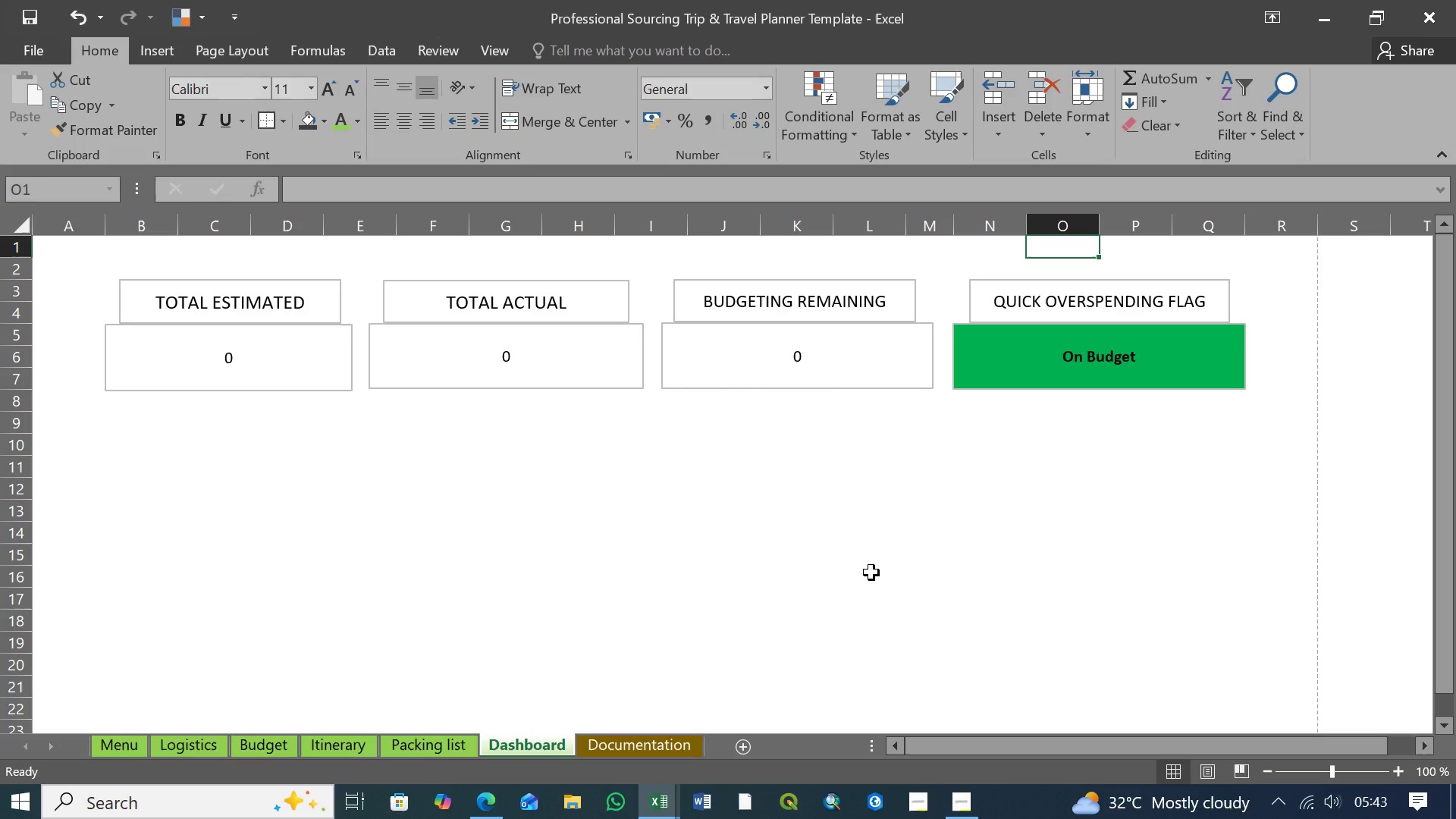 
left_click([964, 801])